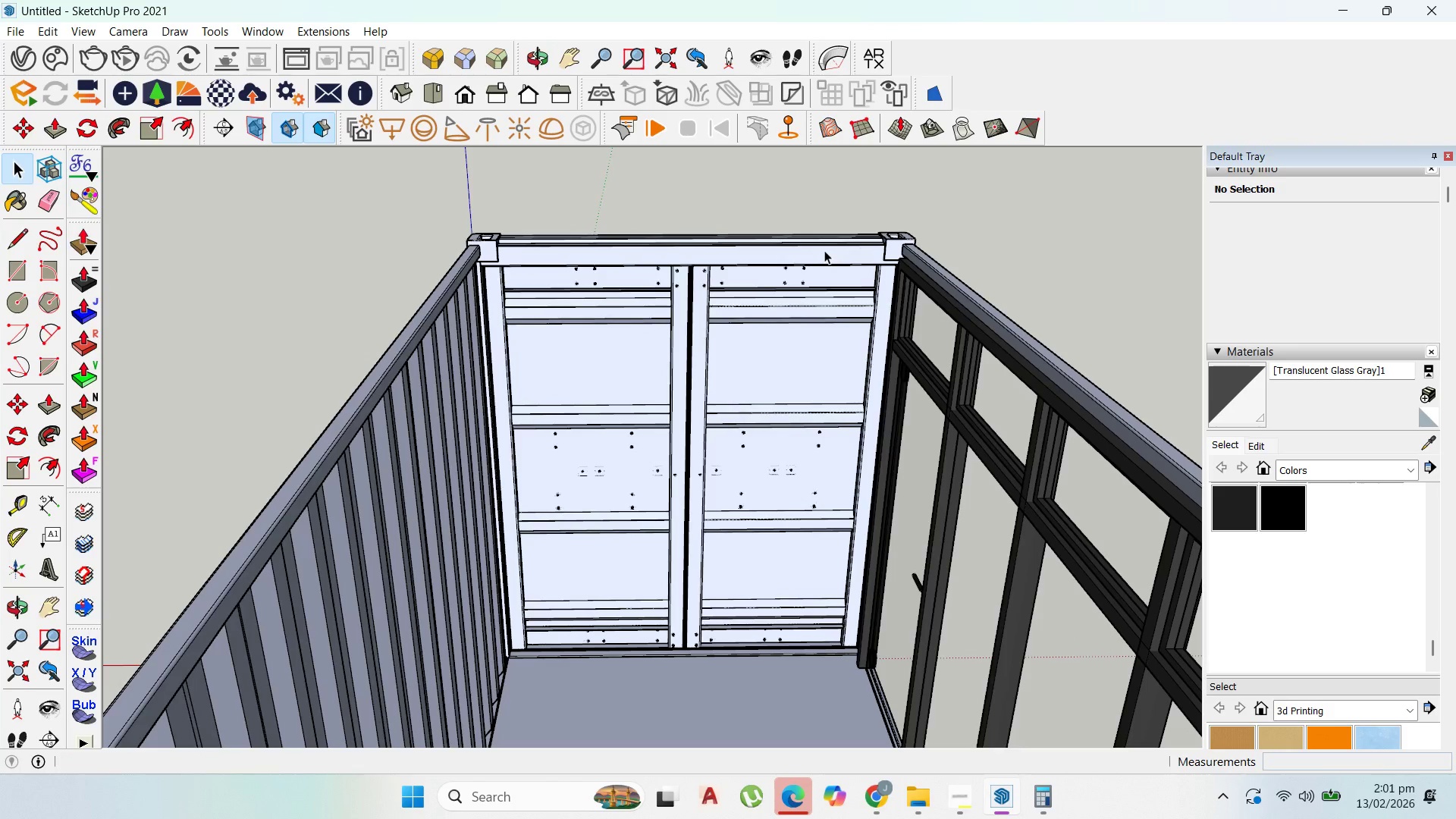 
scroll: coordinate [824, 249], scroll_direction: down, amount: 2.0
 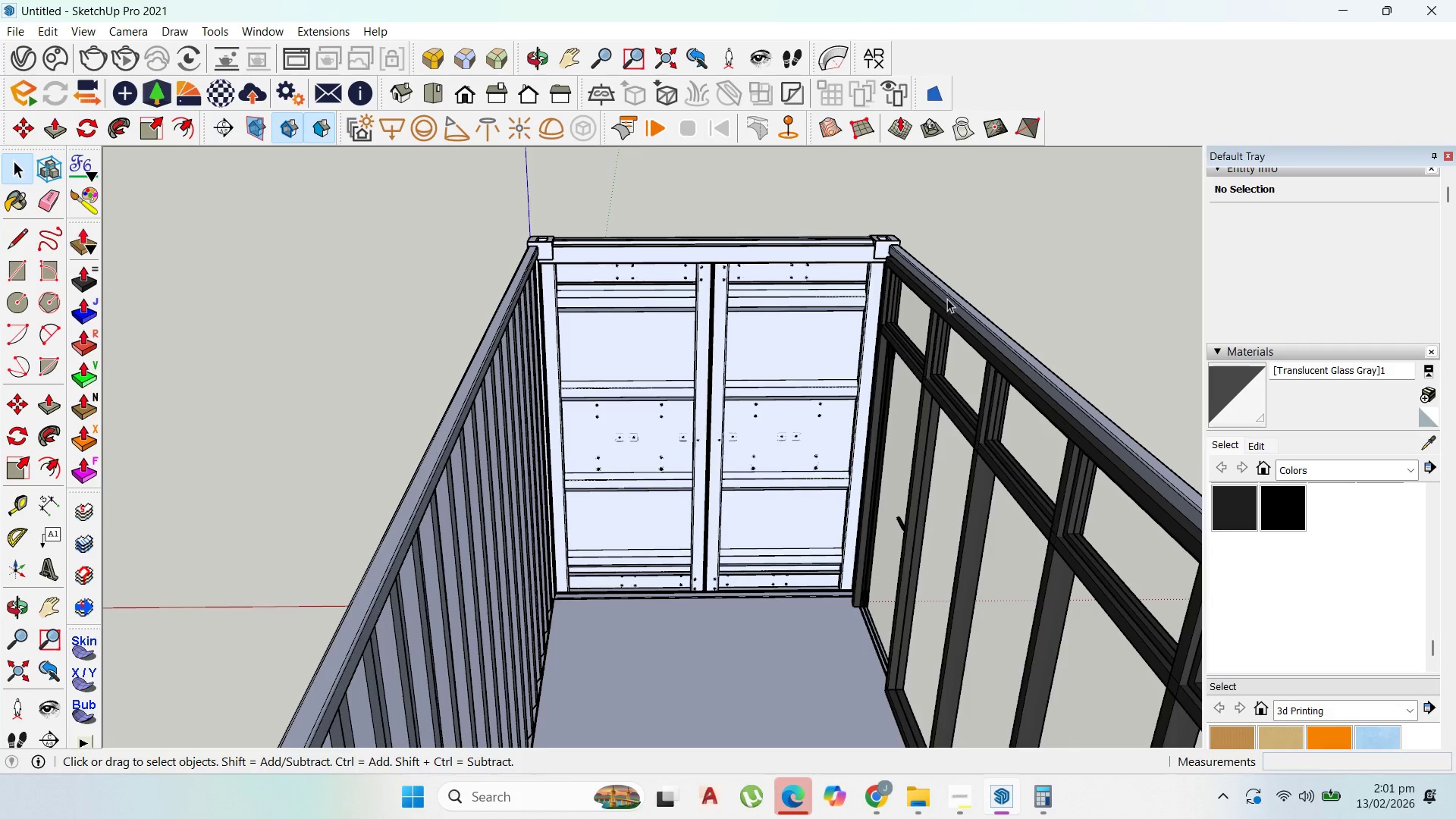 
scroll: coordinate [942, 300], scroll_direction: up, amount: 1.0
 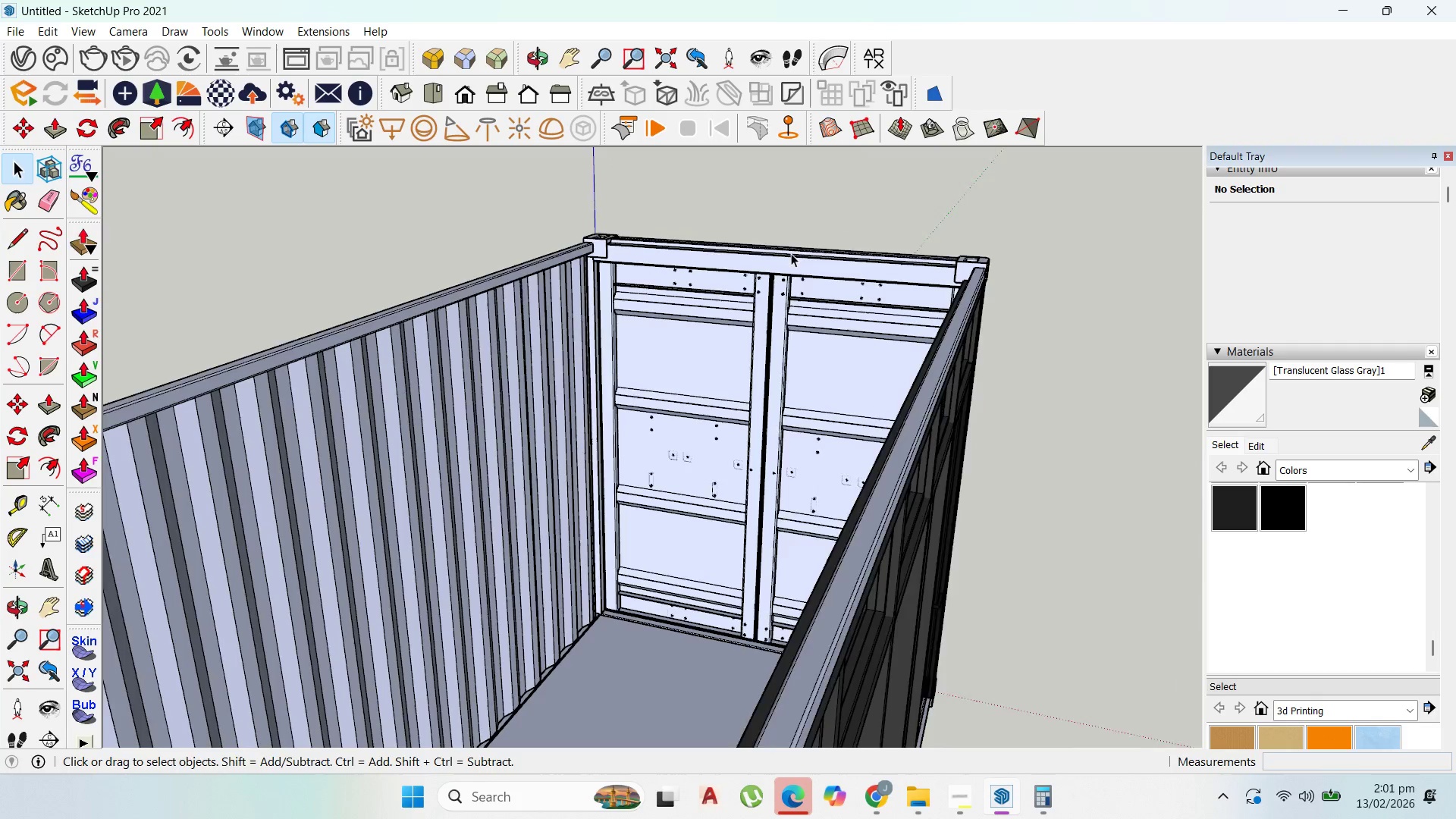 
scroll: coordinate [905, 372], scroll_direction: down, amount: 7.0
 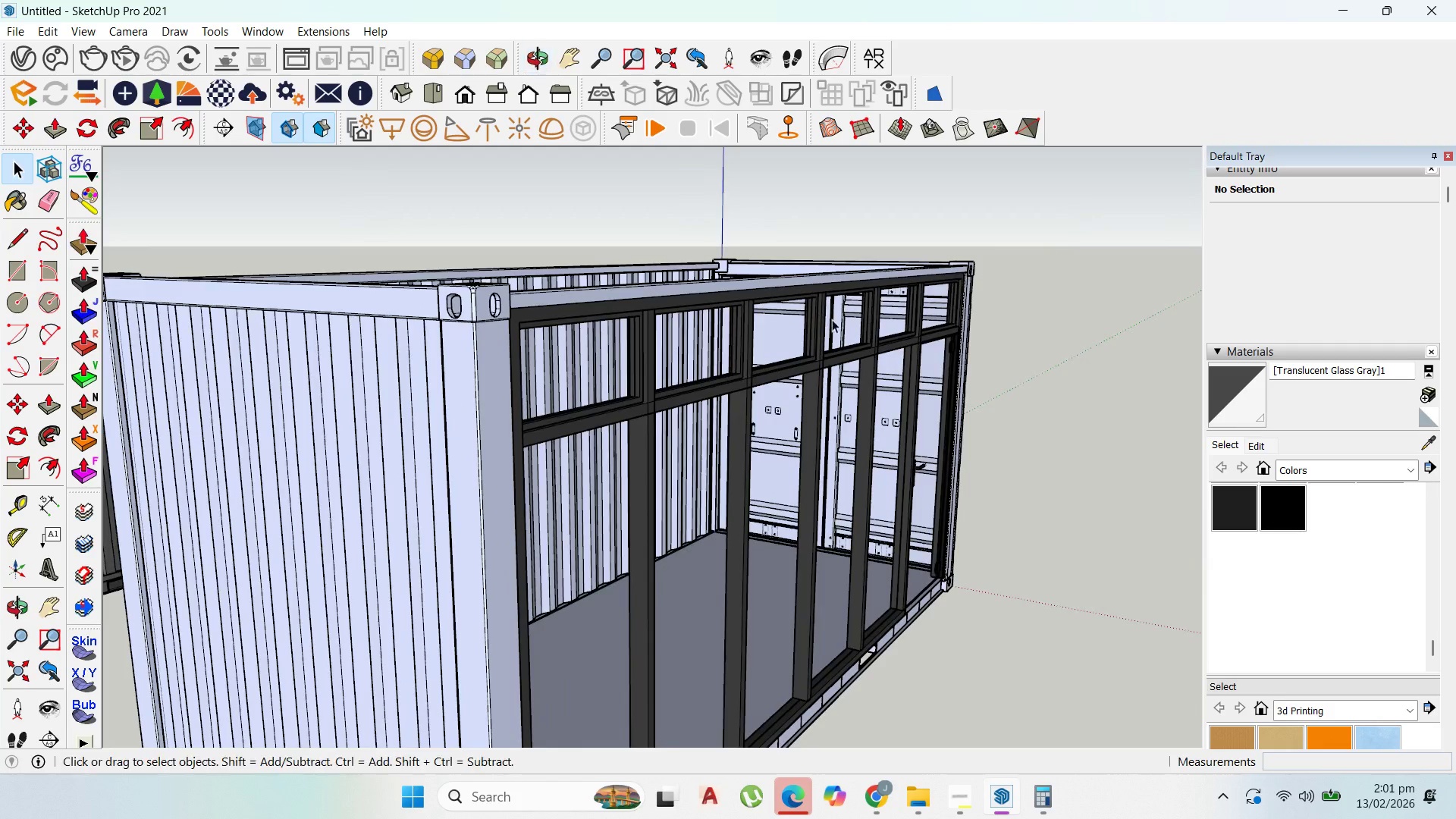 
left_click([833, 319])
 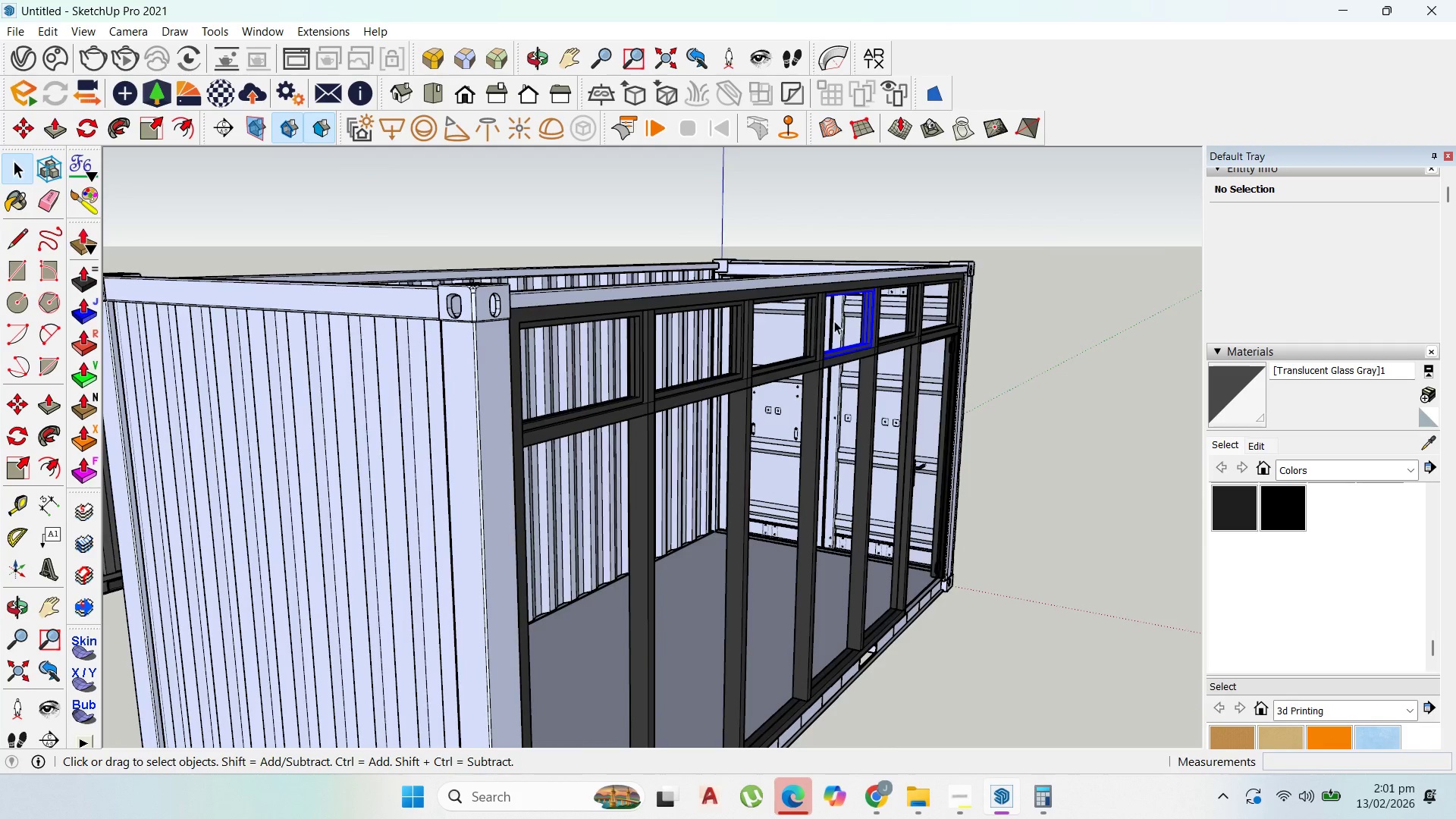 
scroll: coordinate [839, 324], scroll_direction: up, amount: 3.0
 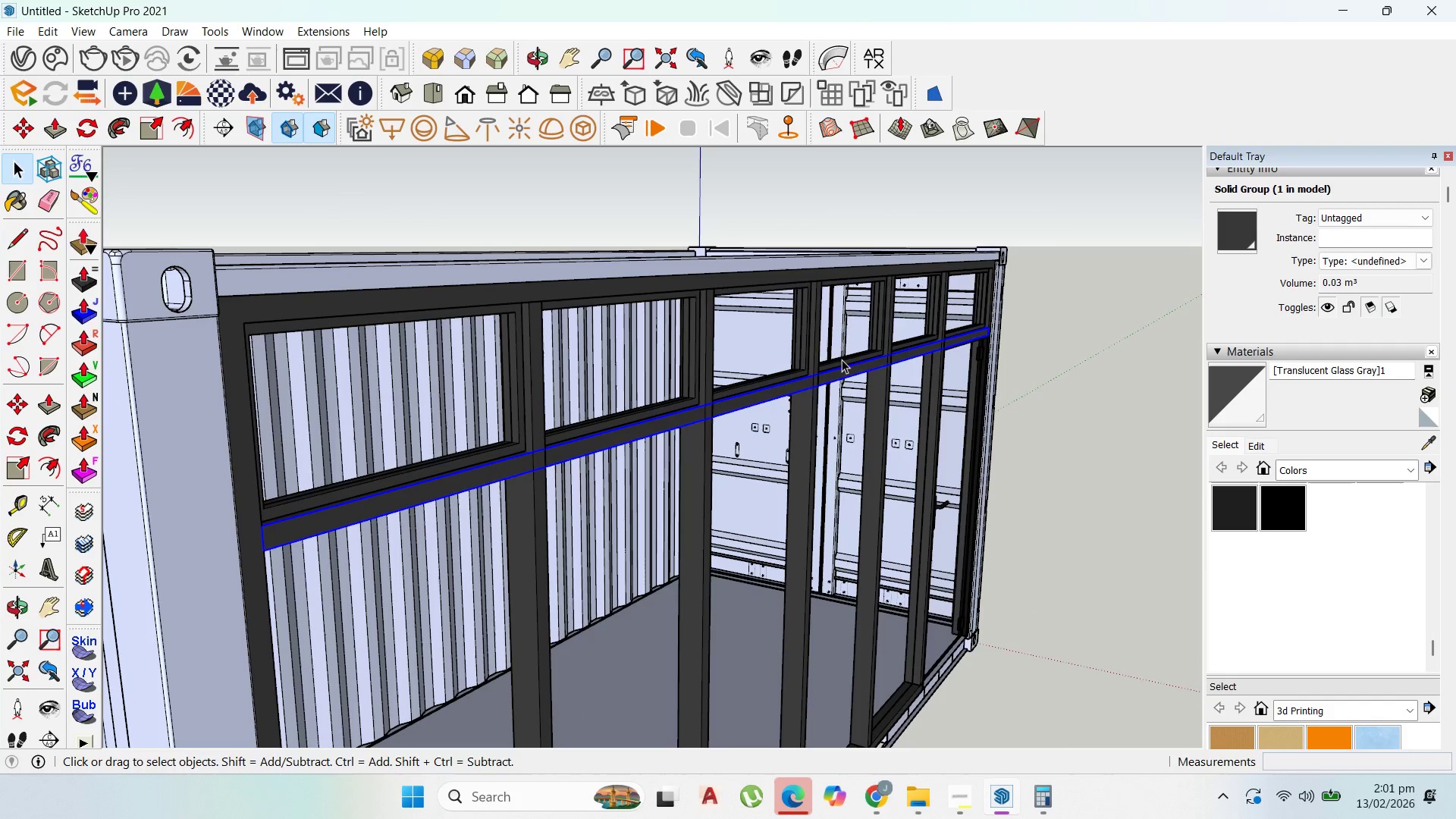 
hold_key(key=ShiftLeft, duration=1.5)
left_click([792, 344])
 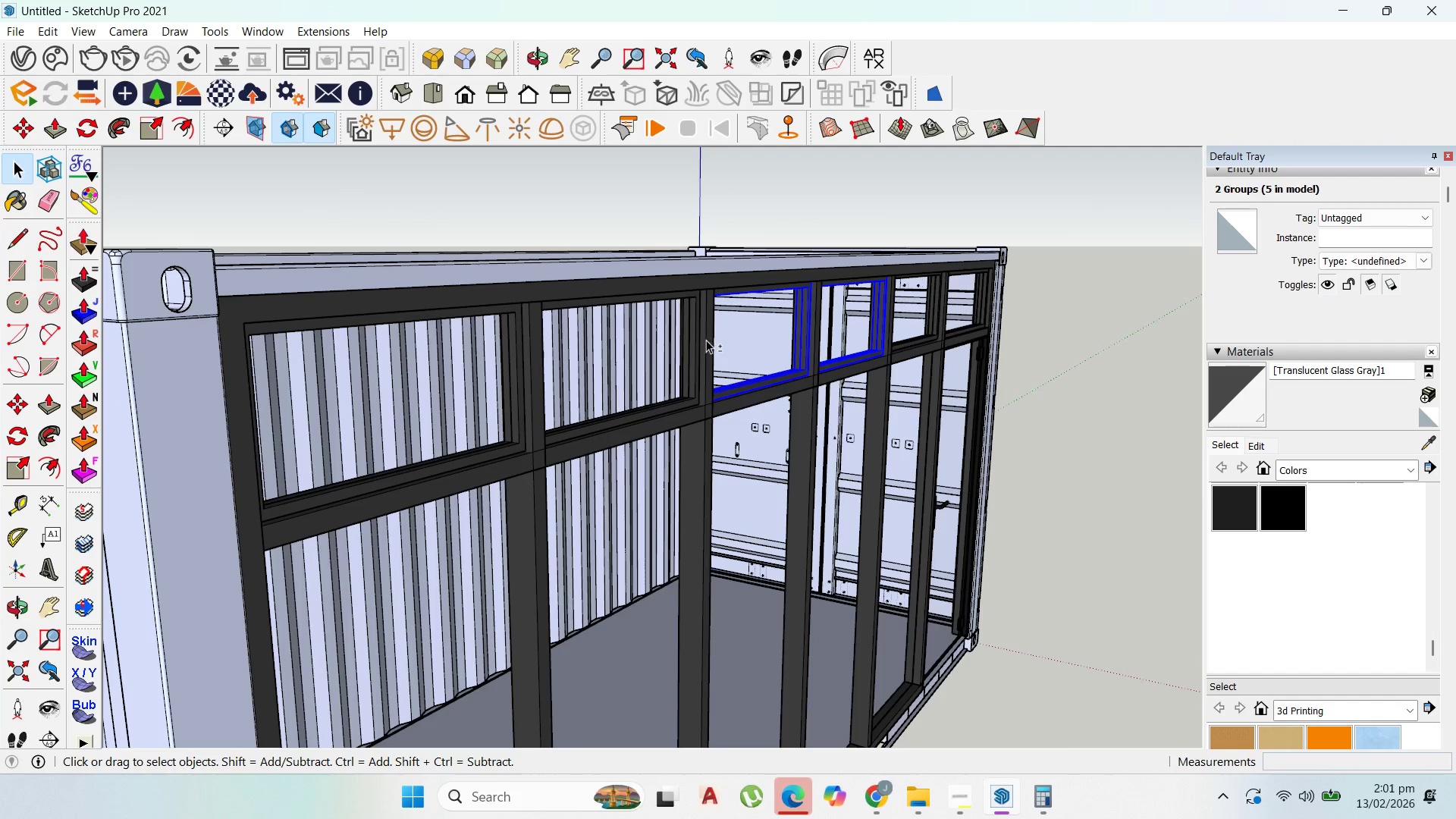 
hold_key(key=ShiftLeft, duration=1.52)
left_click([574, 366])
 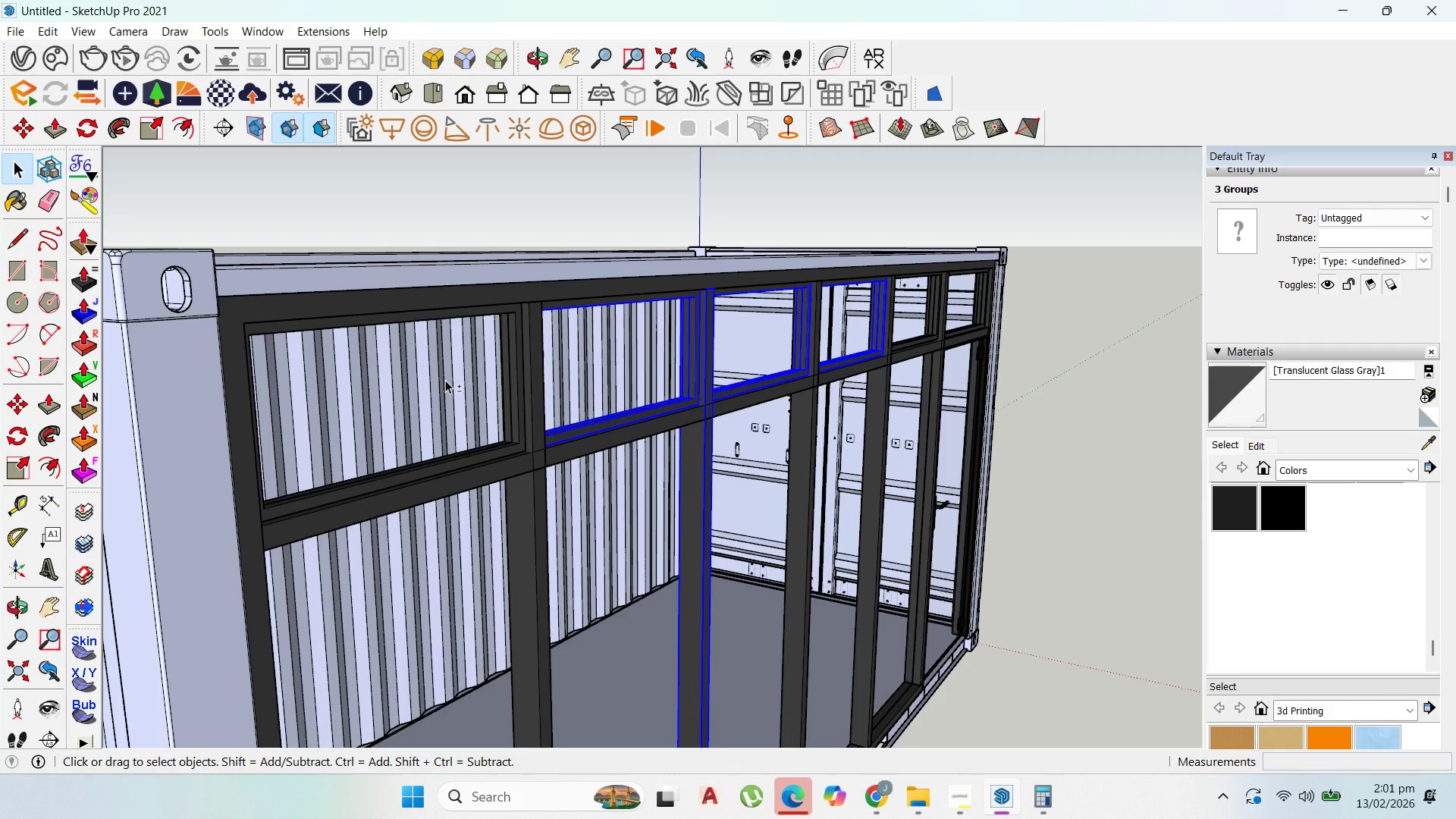 
double_click([444, 380])
 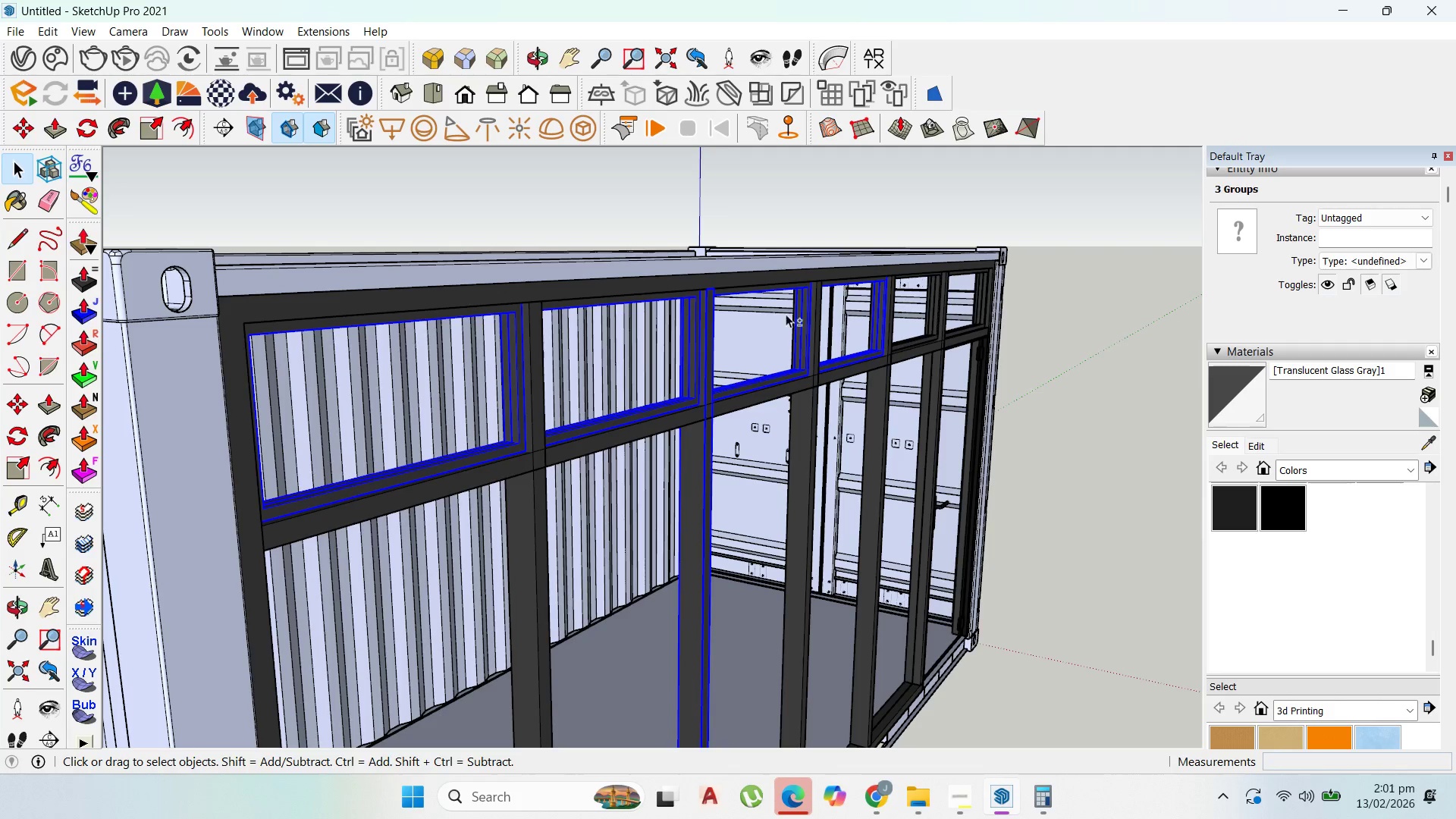 
hold_key(key=ShiftLeft, duration=1.5)
left_click_drag(start_coordinate=[904, 306], to_coordinate=[908, 306])
 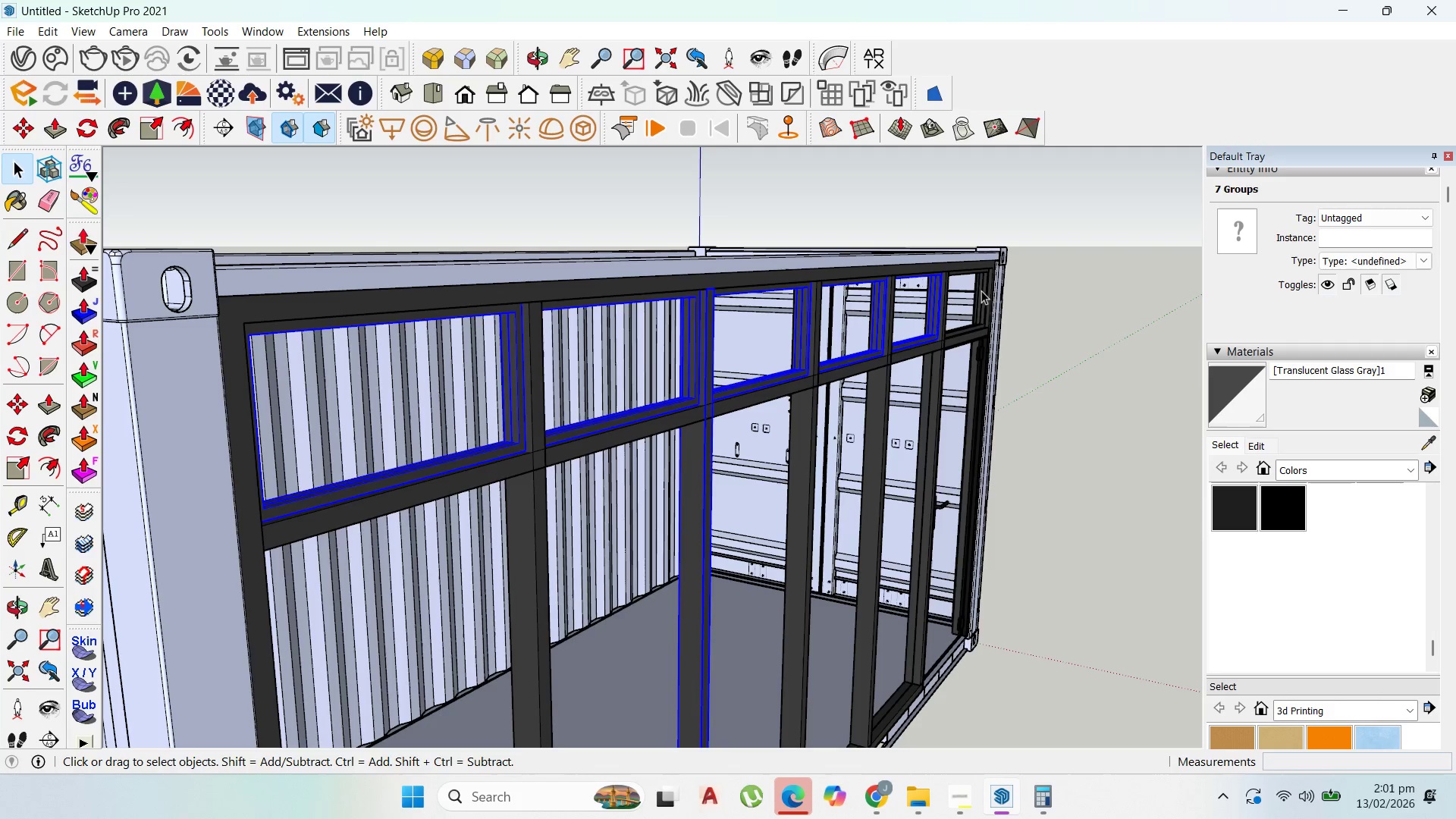 
hold_key(key=ShiftLeft, duration=0.72)
left_click([991, 289])
 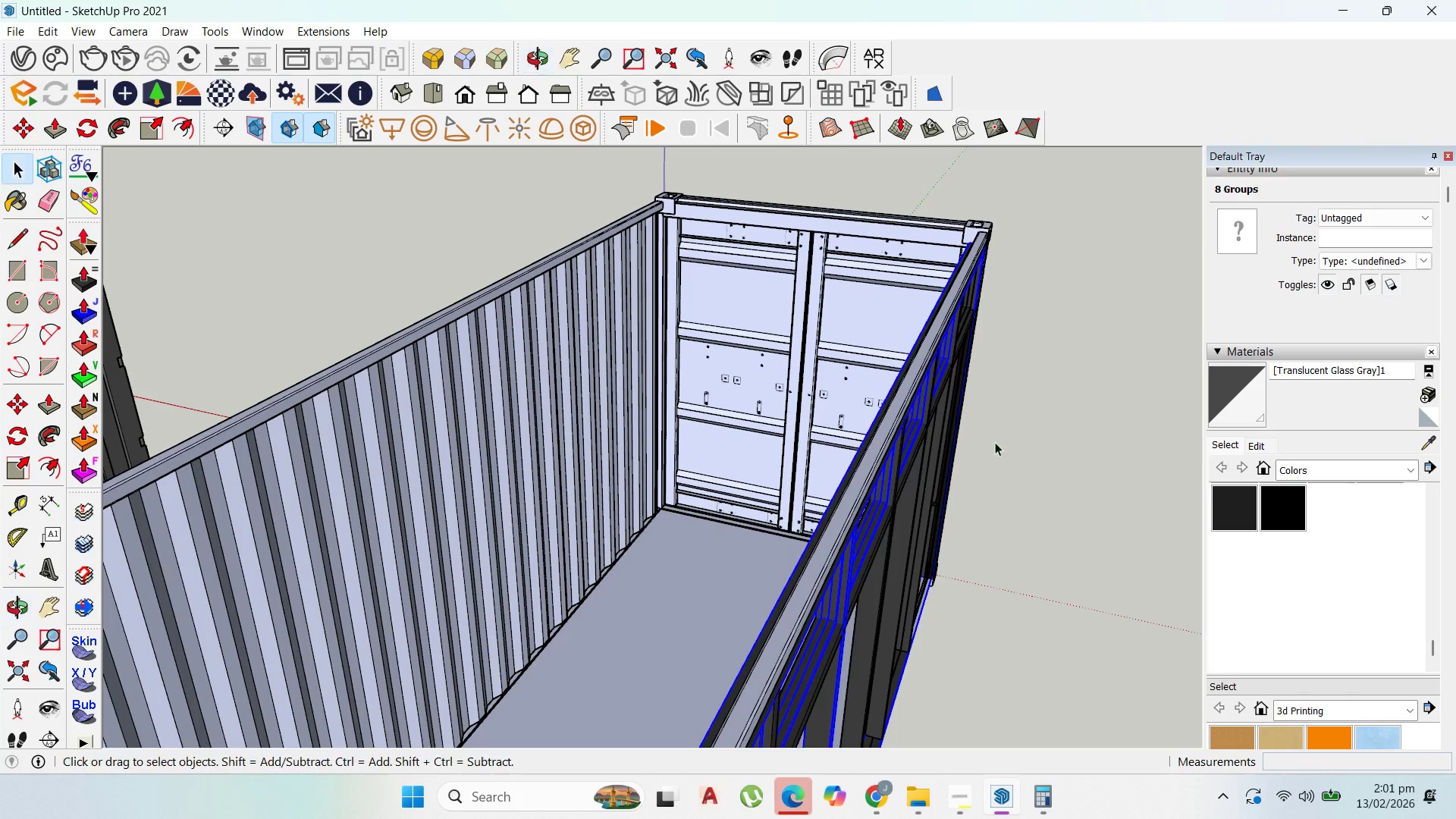 
scroll: coordinate [1075, 396], scroll_direction: down, amount: 7.0
 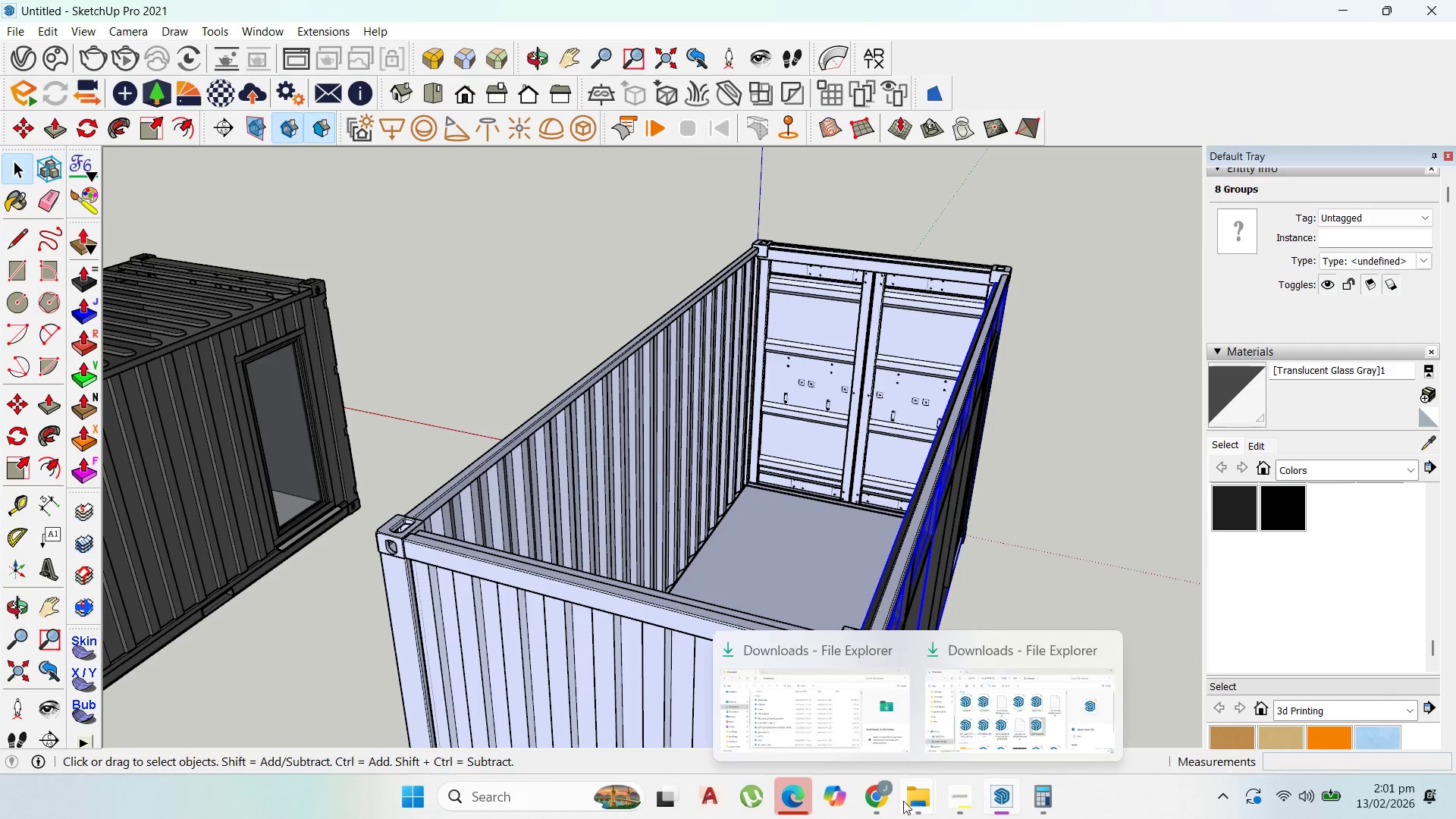 
left_click([888, 799])
 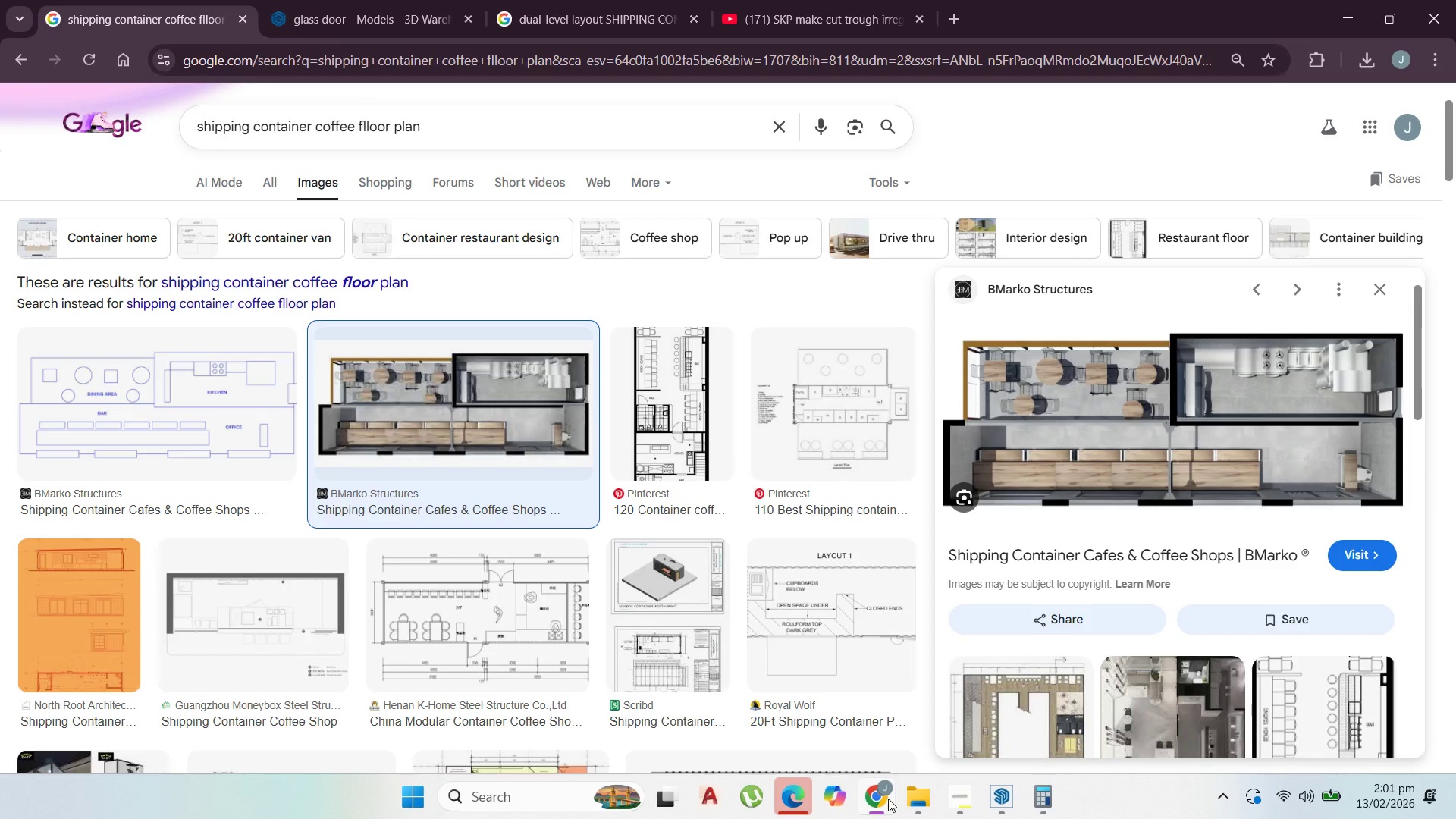 
wait(5.12)
 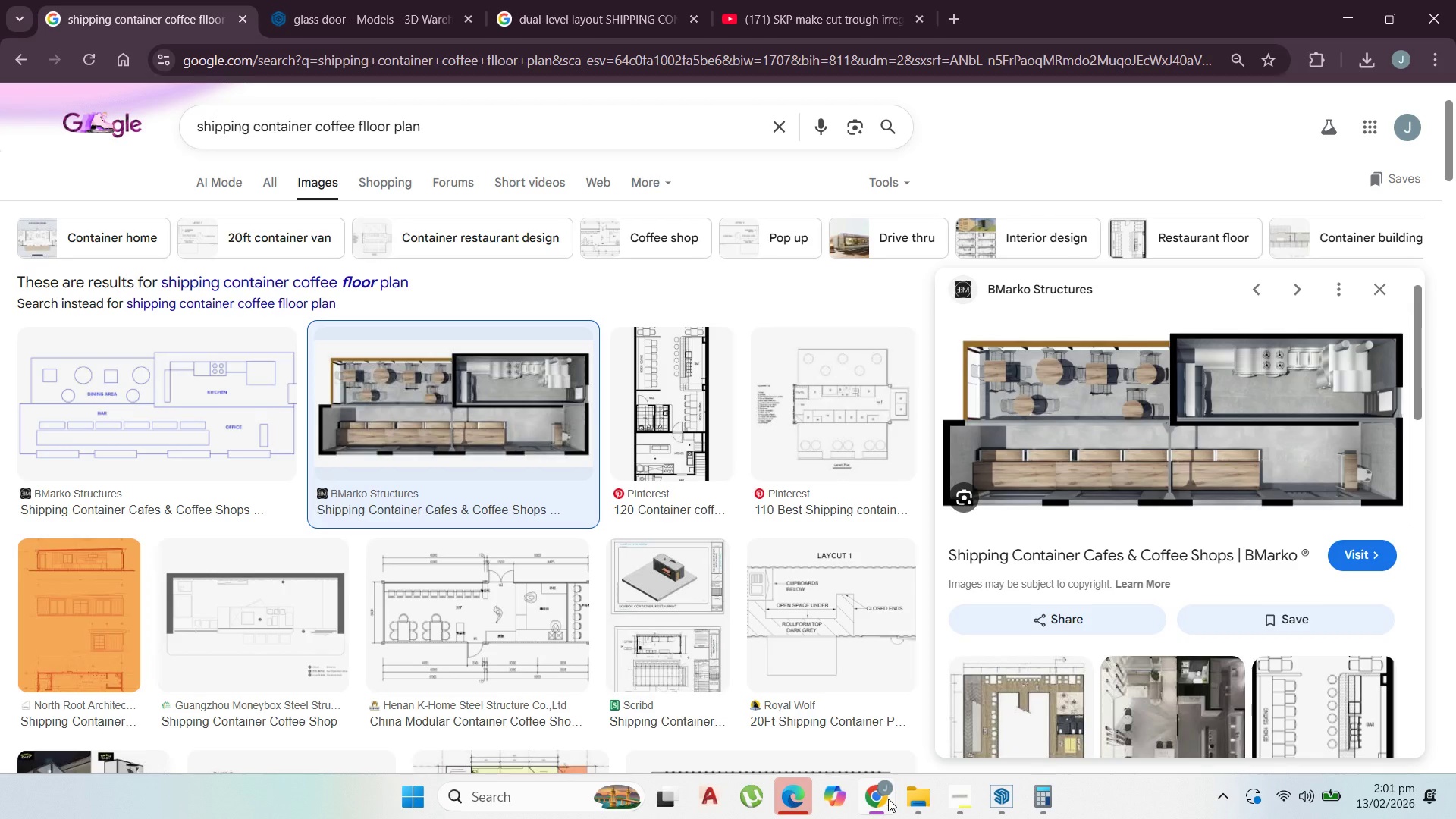 
scroll: coordinate [430, 661], scroll_direction: down, amount: 5.0
 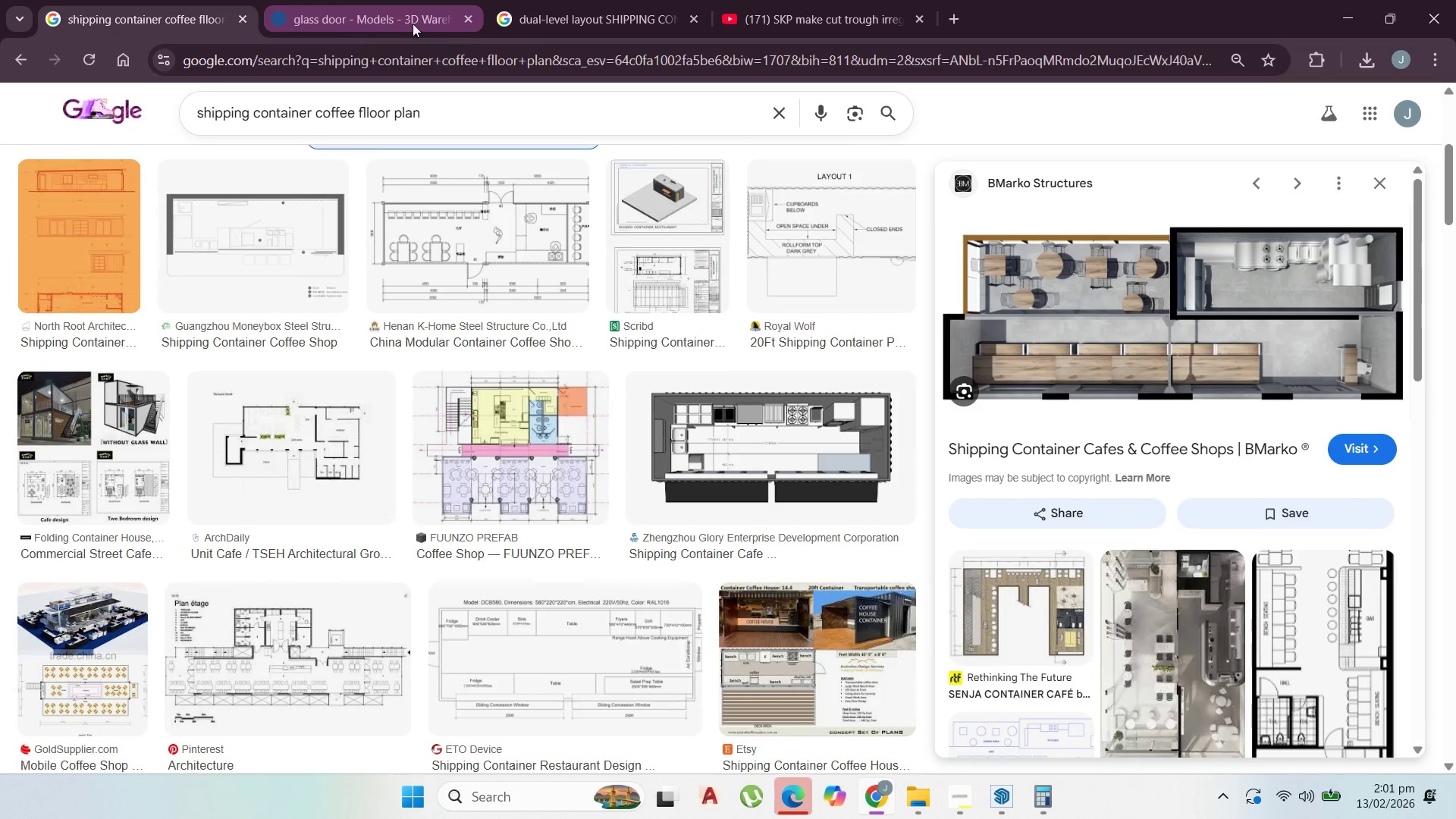 
left_click([410, 14])
 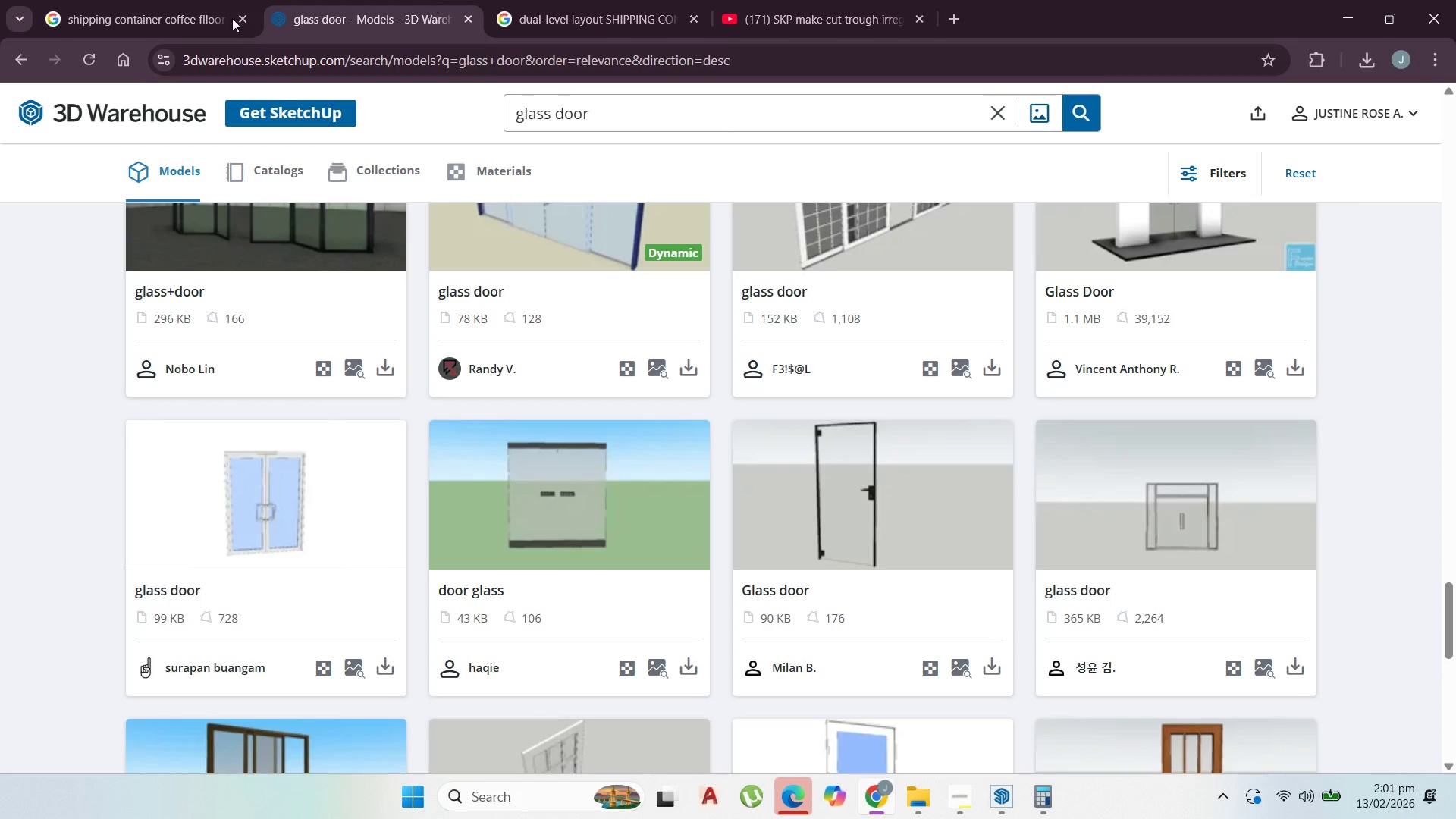 
left_click([191, 12])
 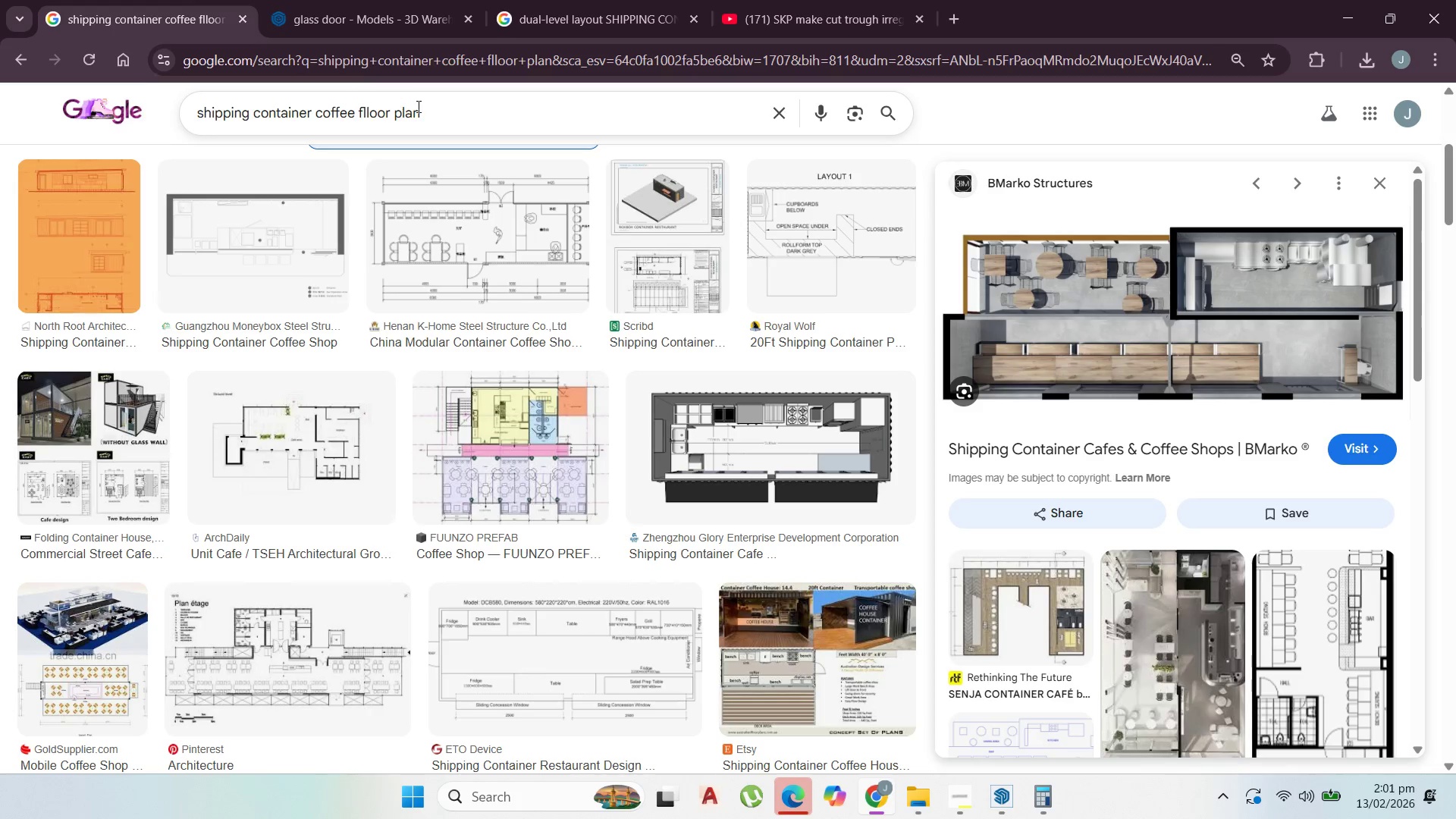 
left_click_drag(start_coordinate=[447, 110], to_coordinate=[315, 110])
 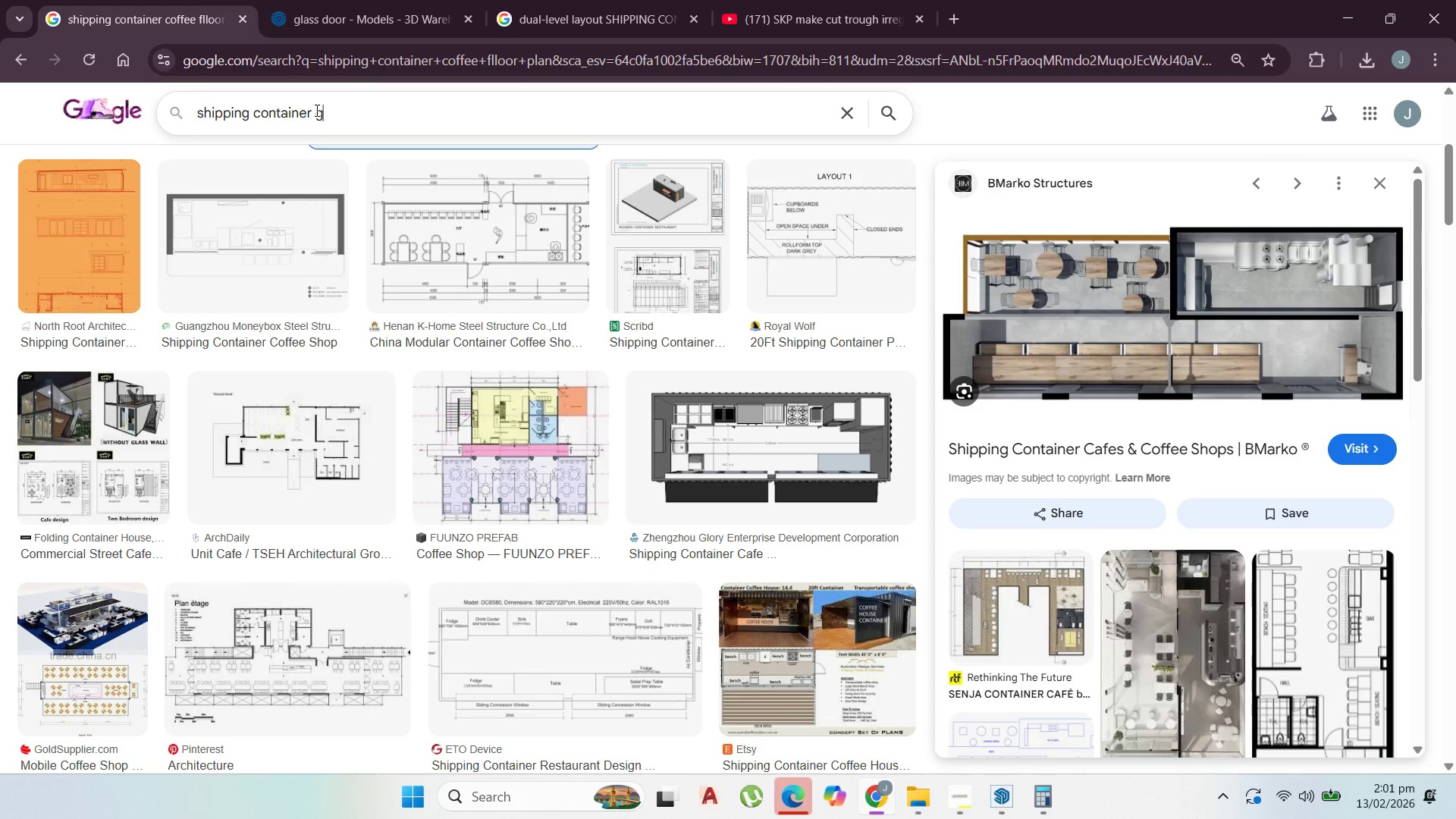 
type(GLASS)
 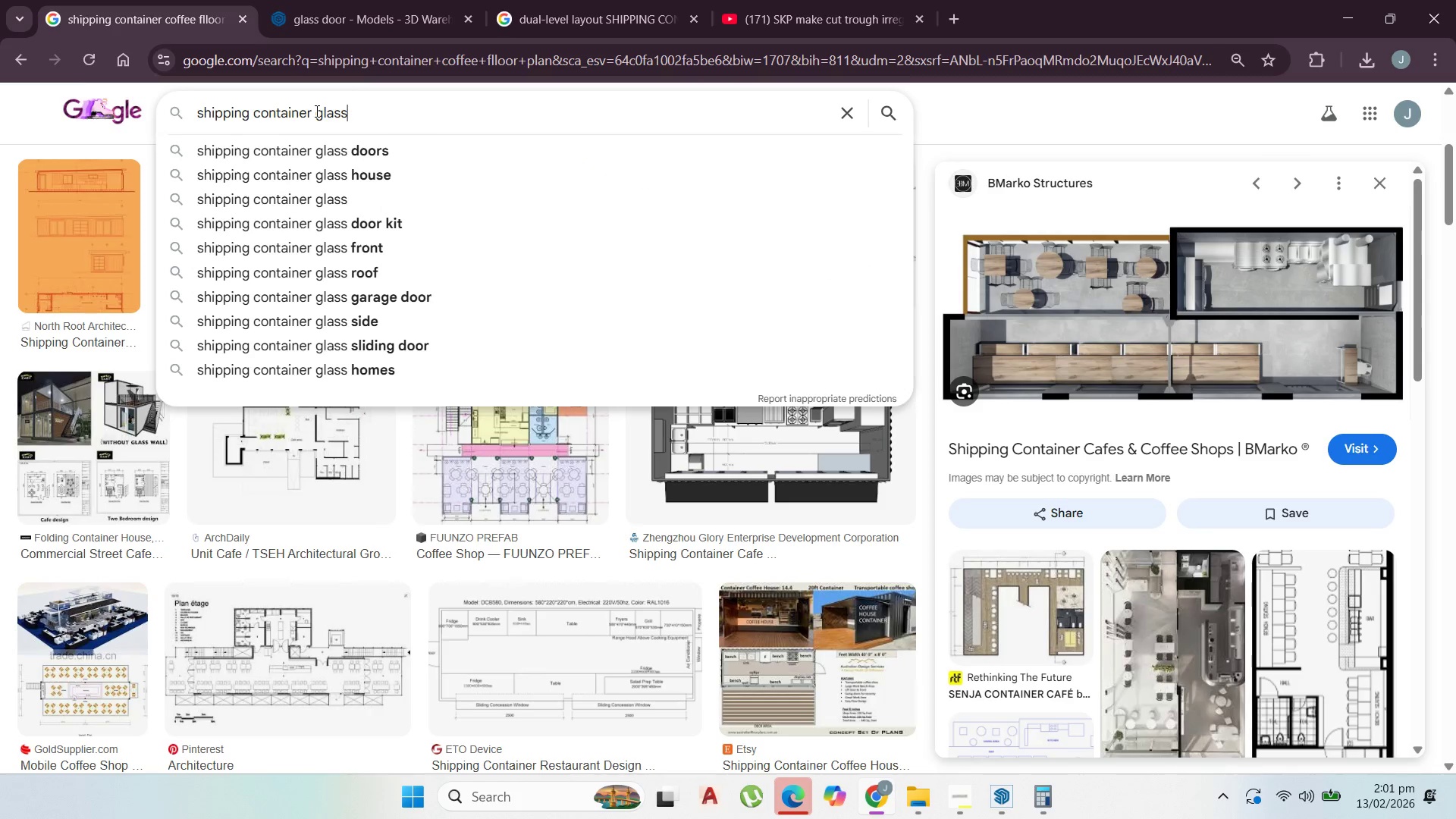 
key(Enter)
 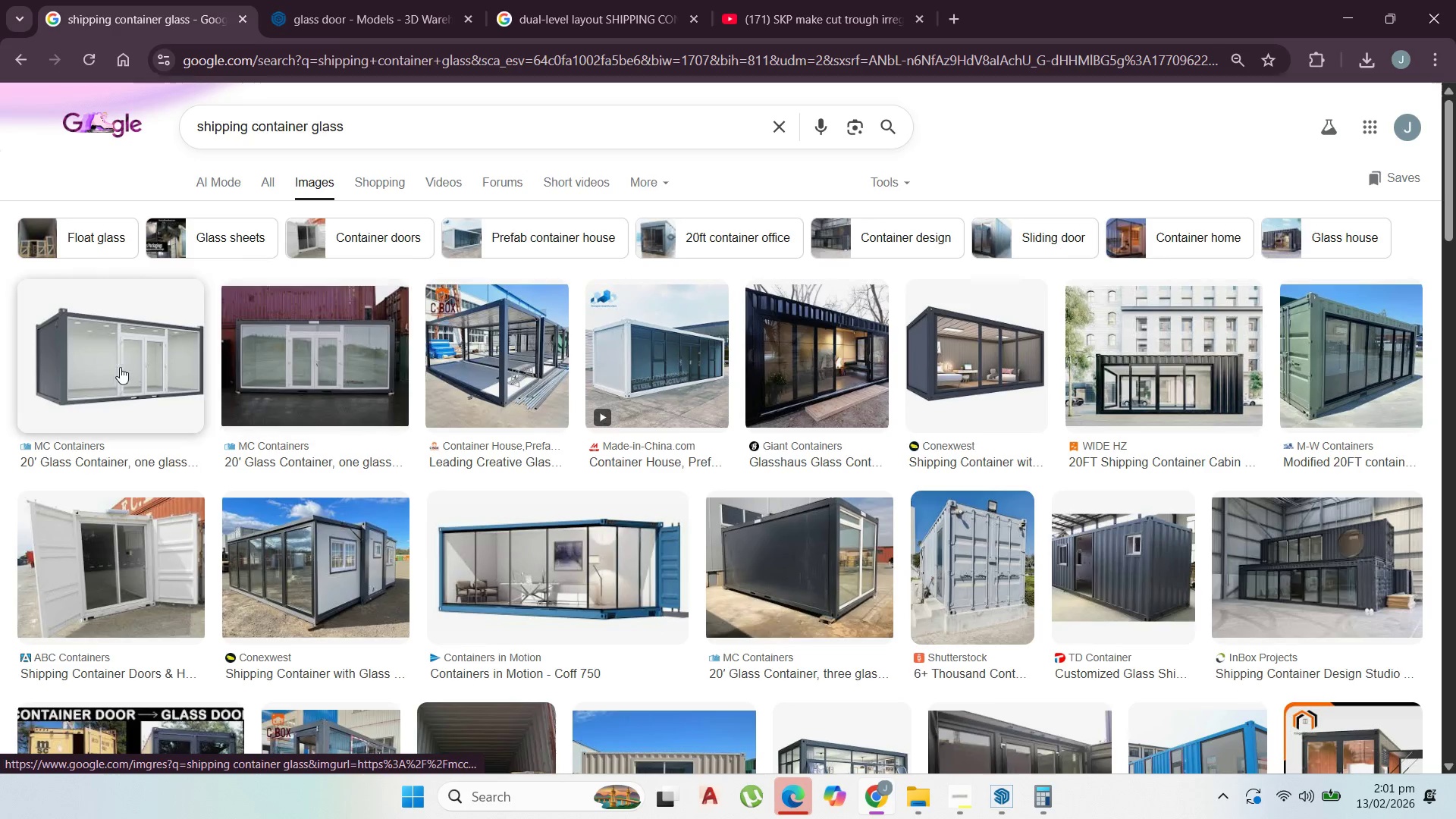 
left_click([804, 358])
 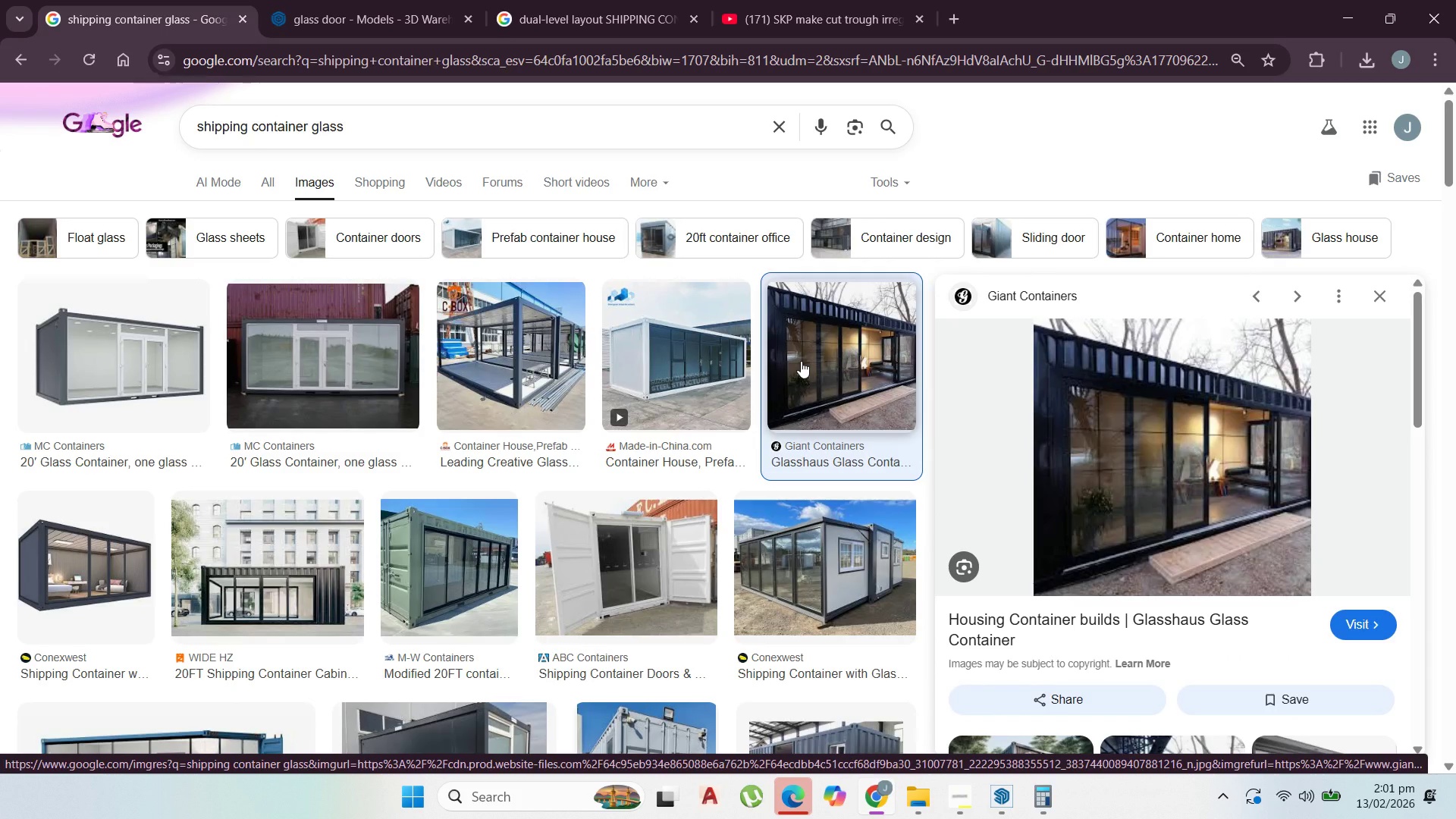 
scroll: coordinate [808, 391], scroll_direction: down, amount: 1.0
 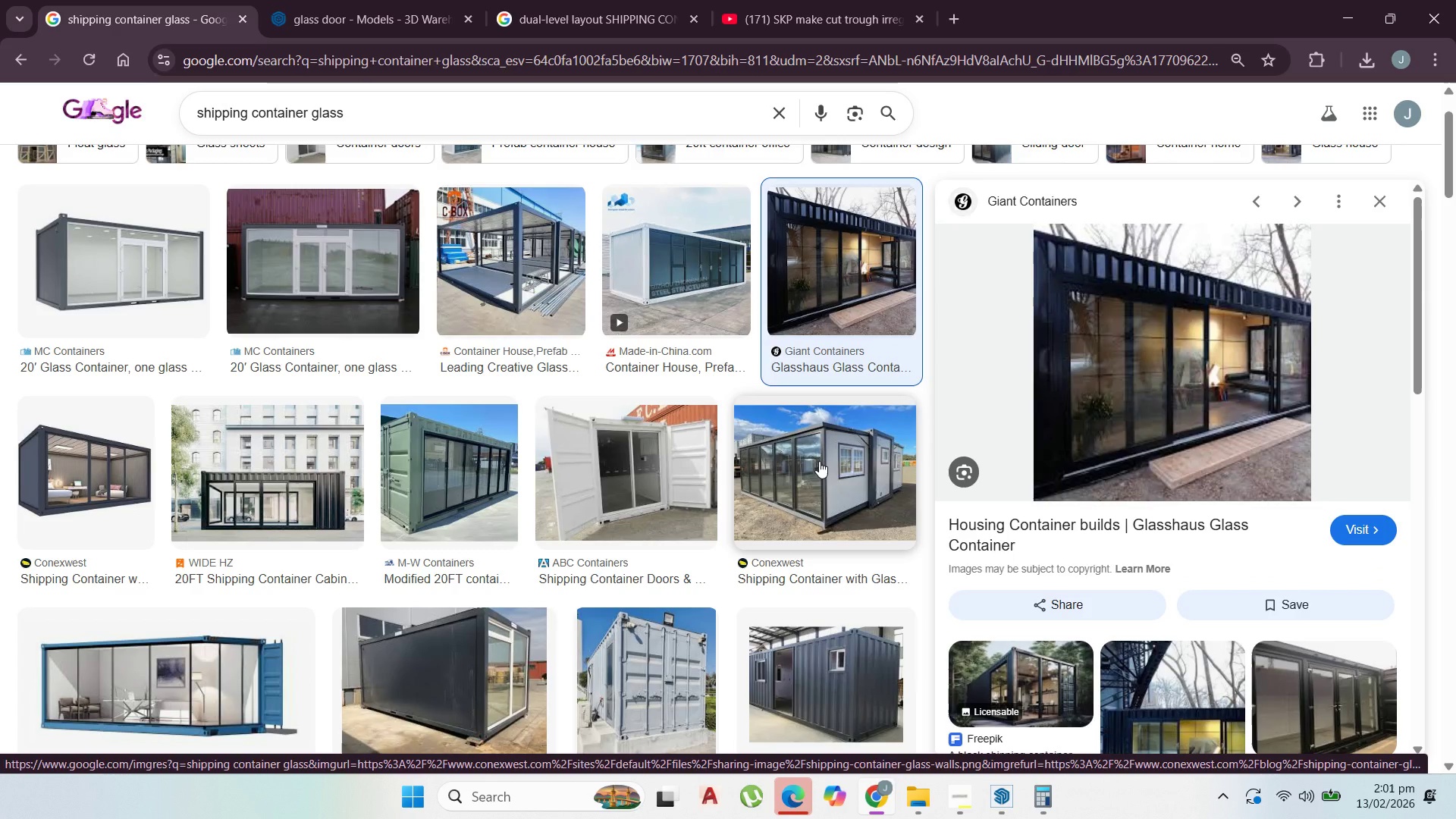 
left_click([819, 461])
 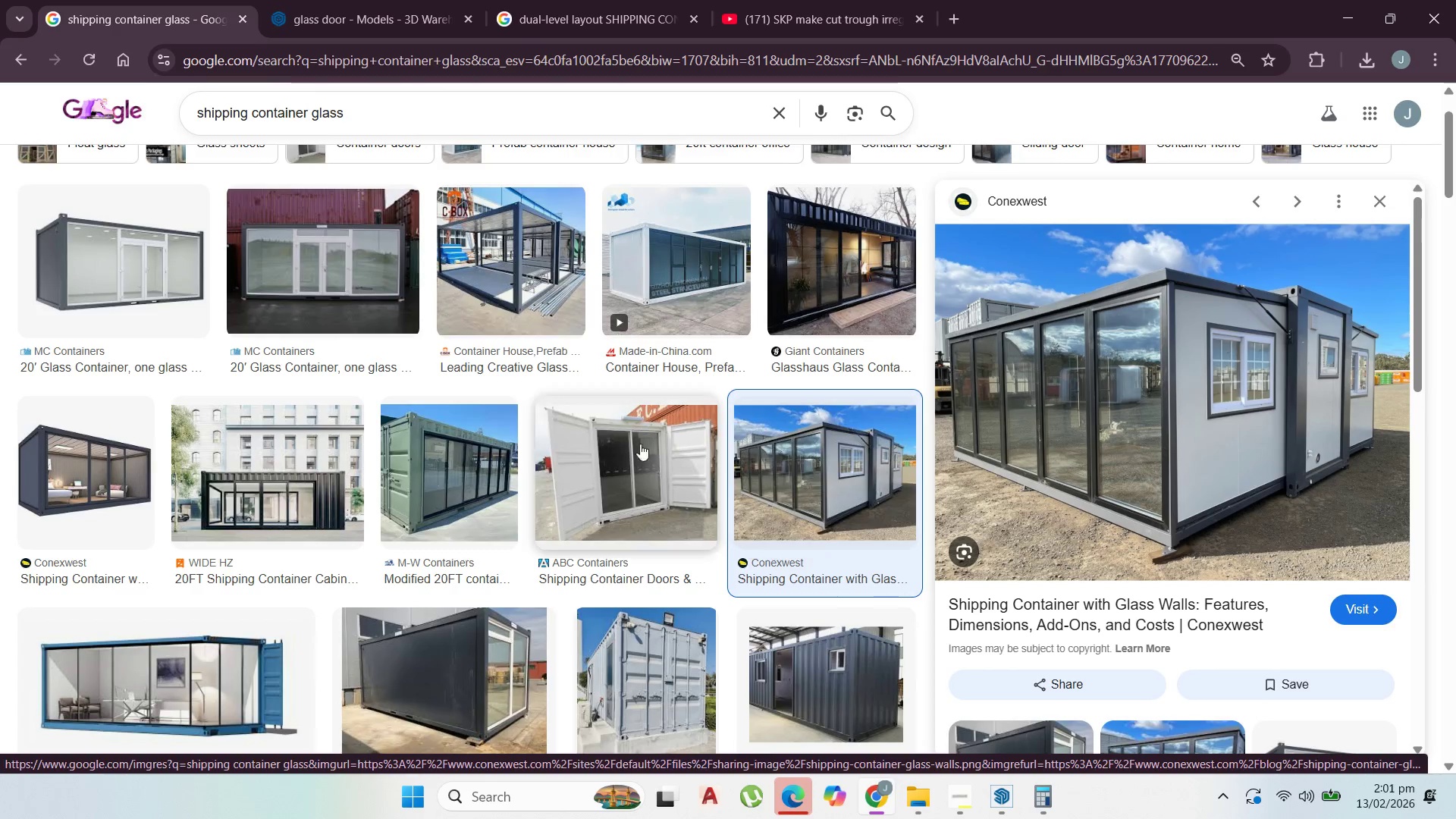 
left_click([470, 472])
 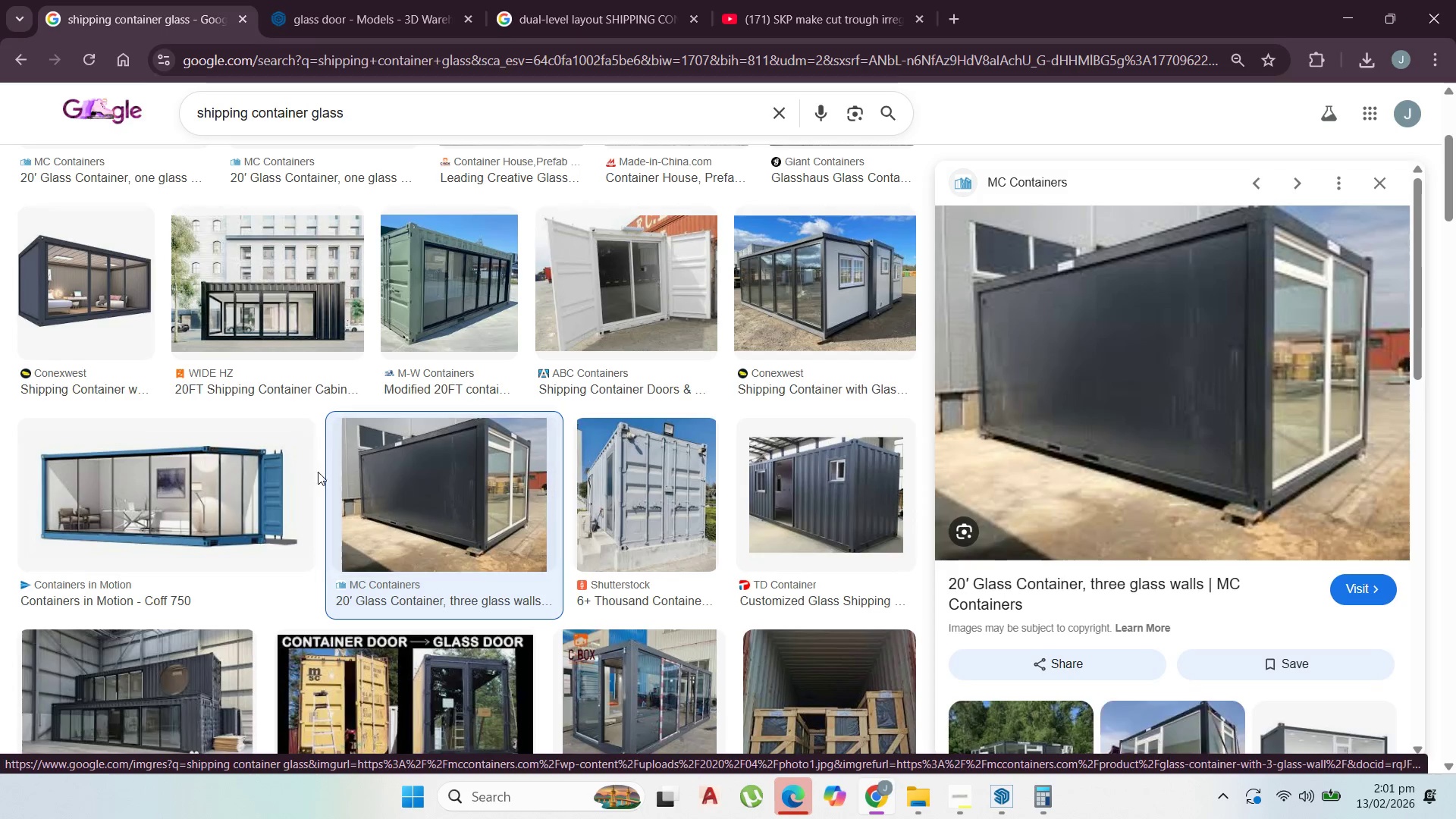 
scroll: coordinate [467, 463], scroll_direction: down, amount: 2.0
 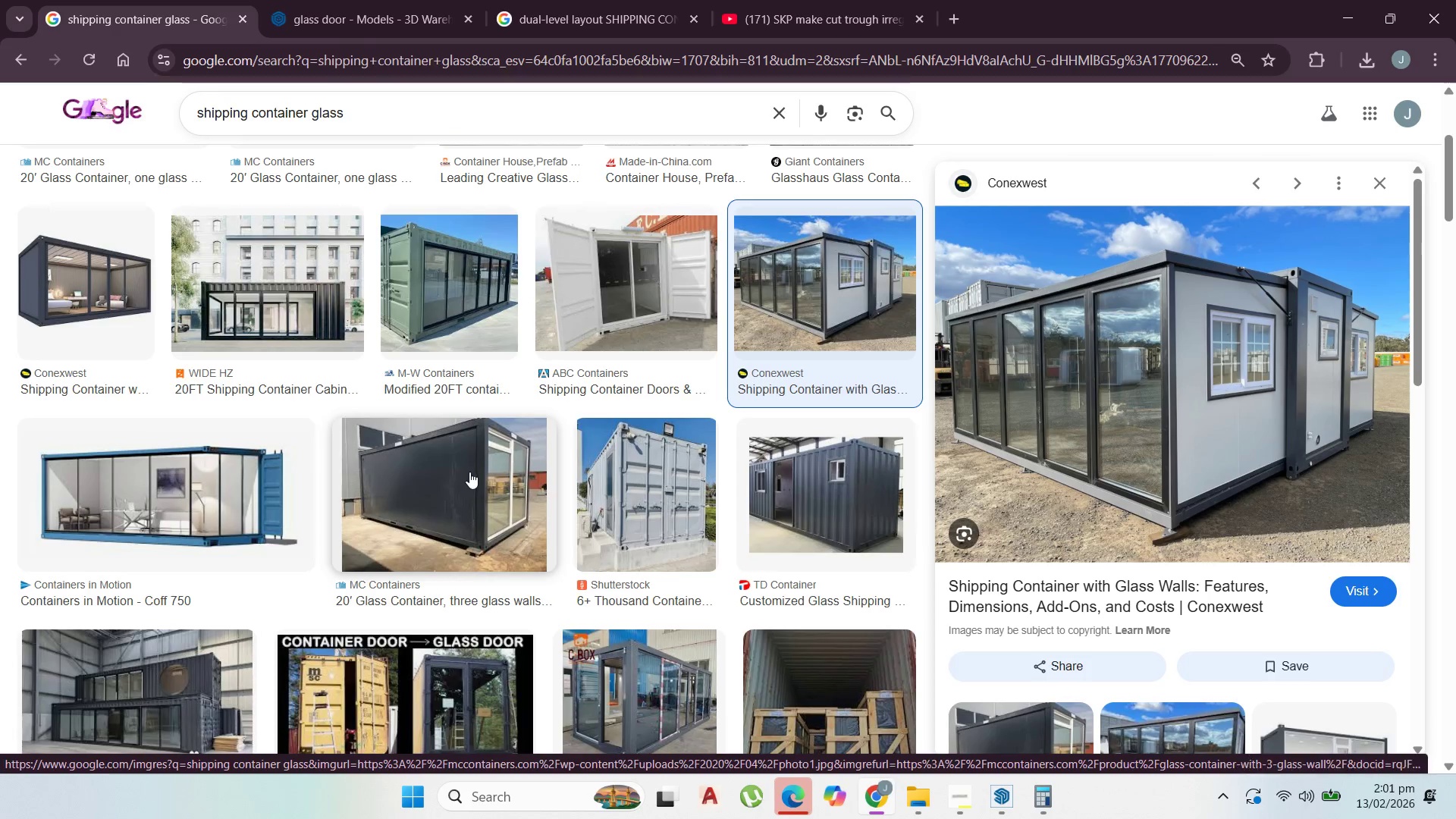 
left_click([296, 480])
 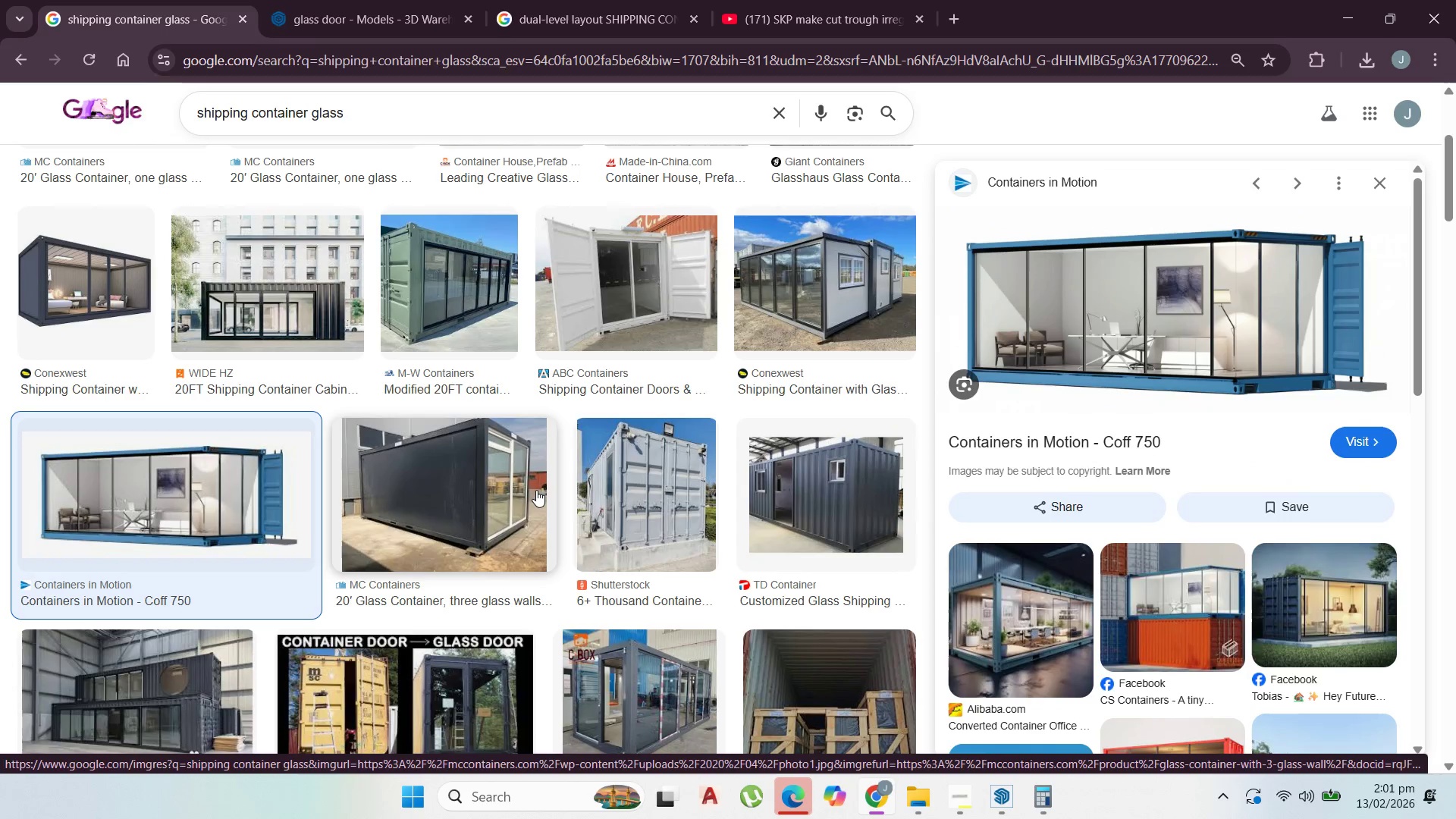 
scroll: coordinate [538, 492], scroll_direction: down, amount: 4.0
 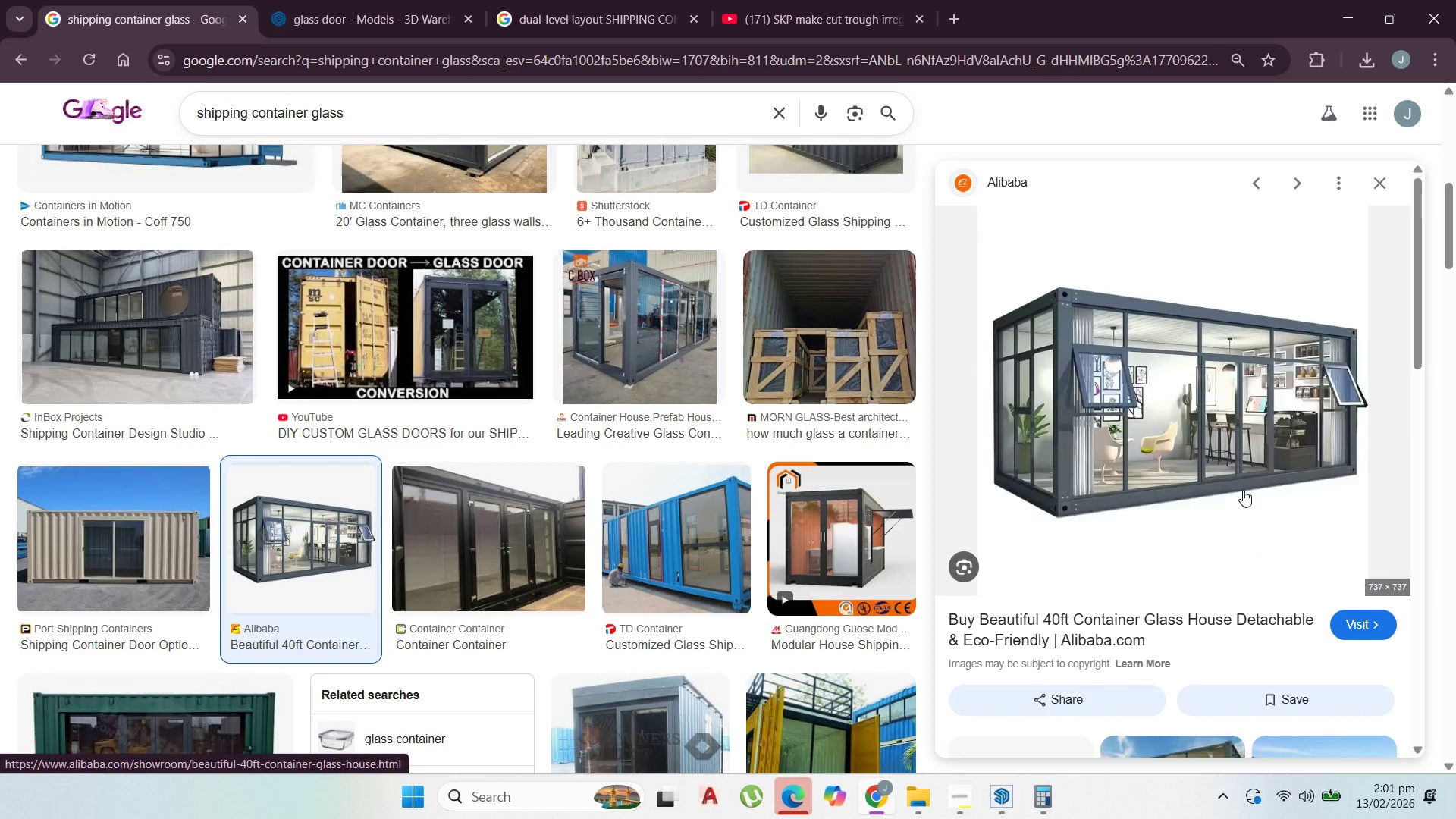 
wait(5.49)
 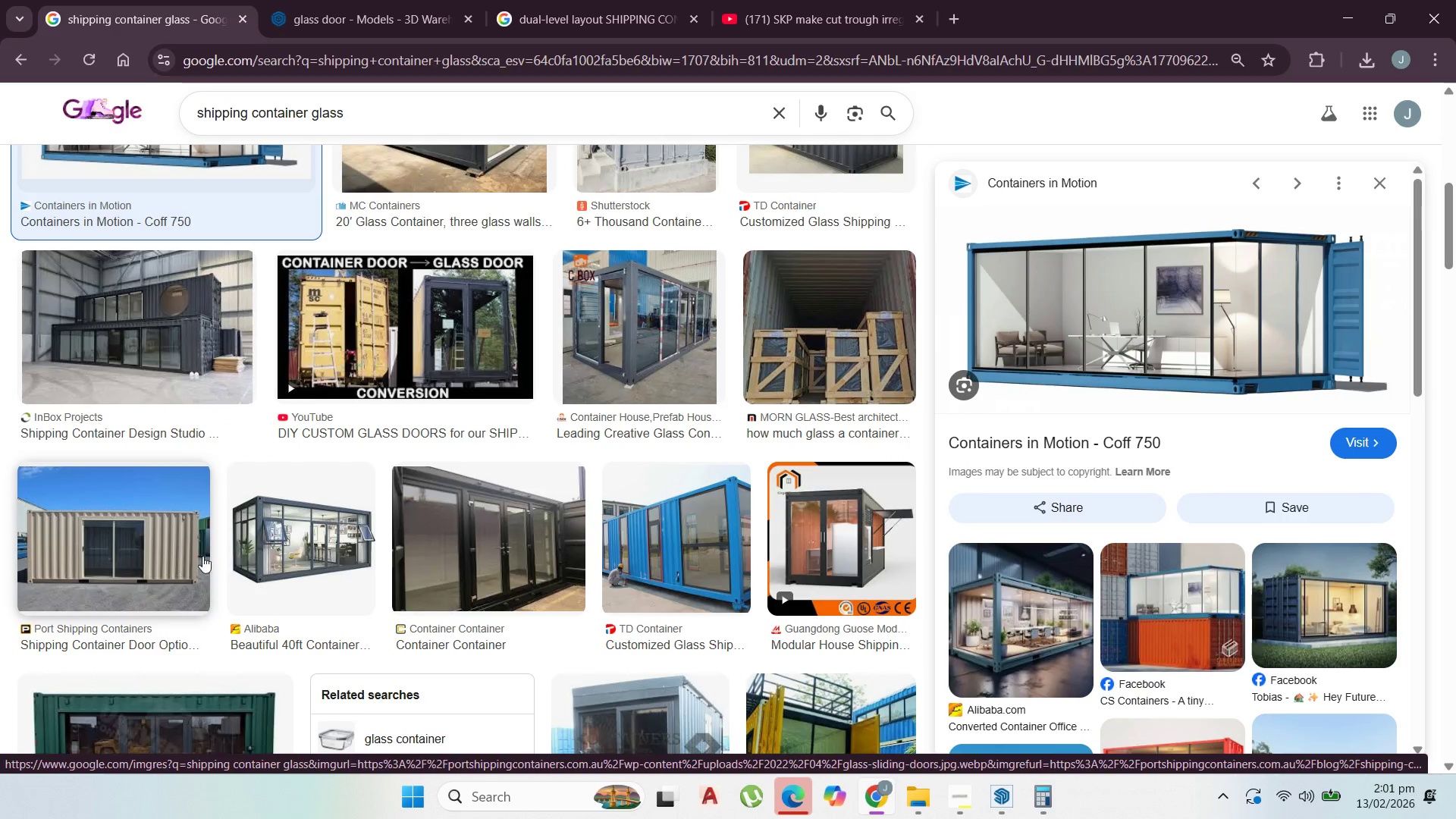 
mouse_move([1354, 11])
 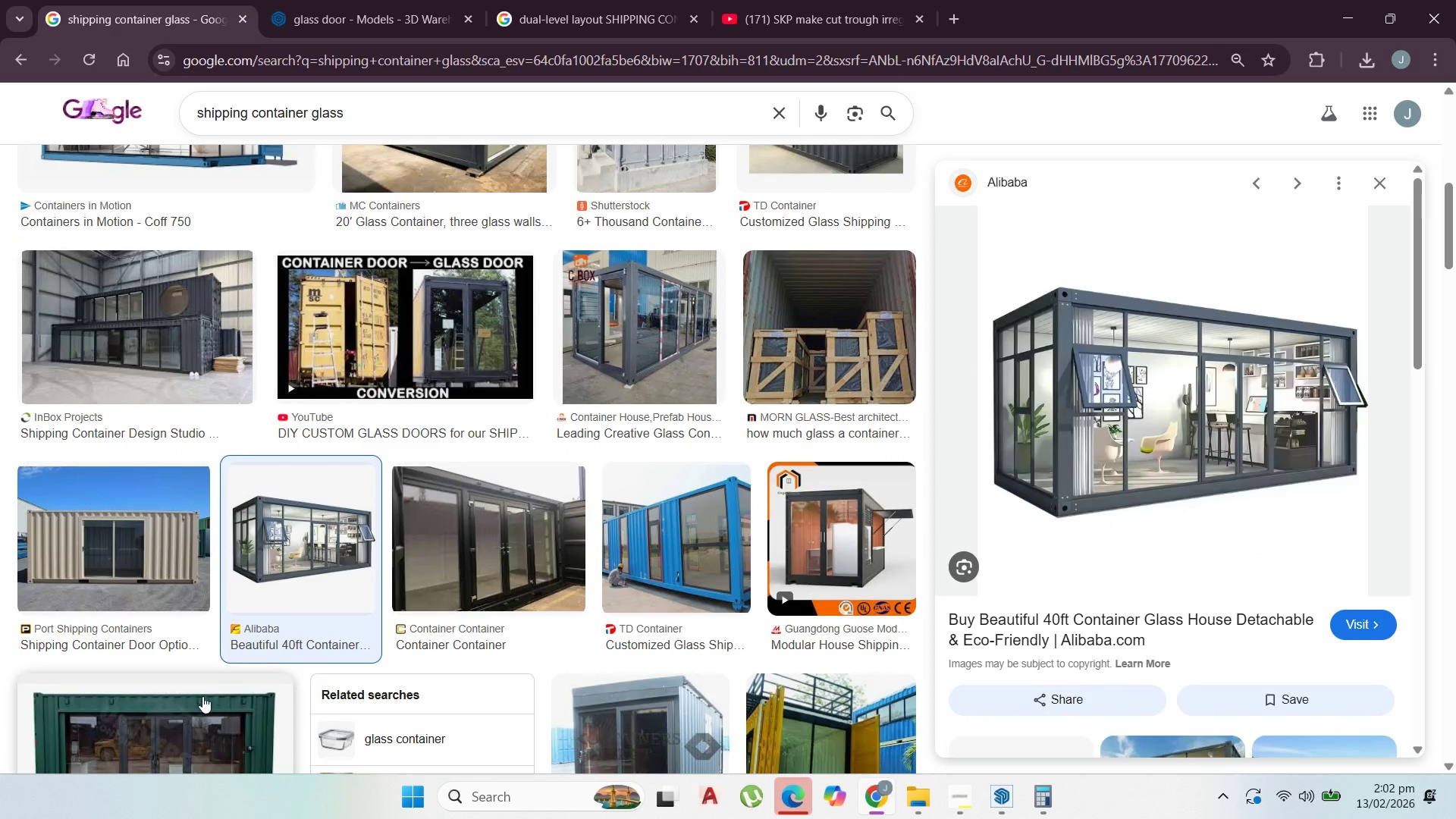 
scroll: coordinate [217, 693], scroll_direction: down, amount: 1.0
 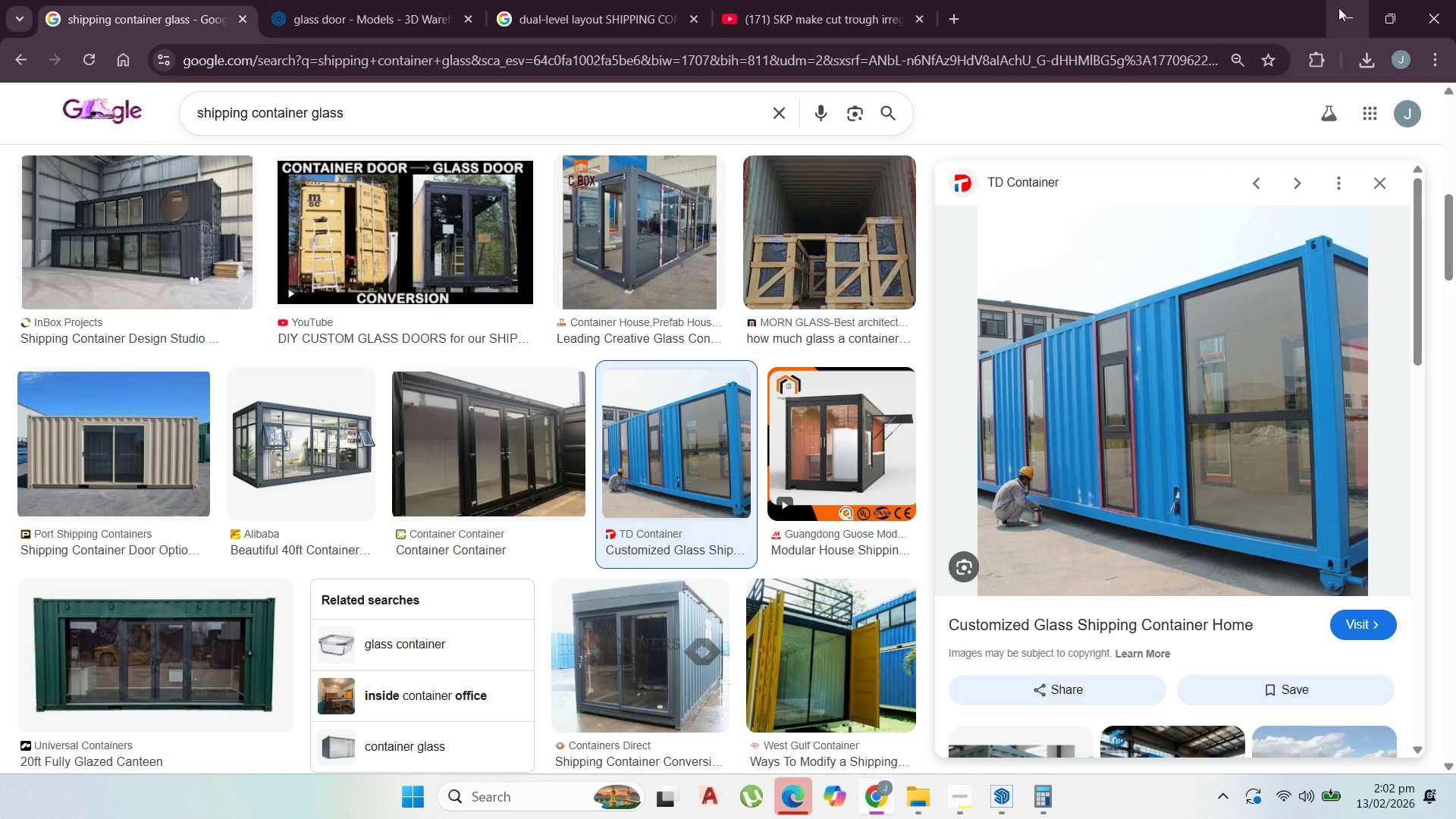 
wait(5.99)
 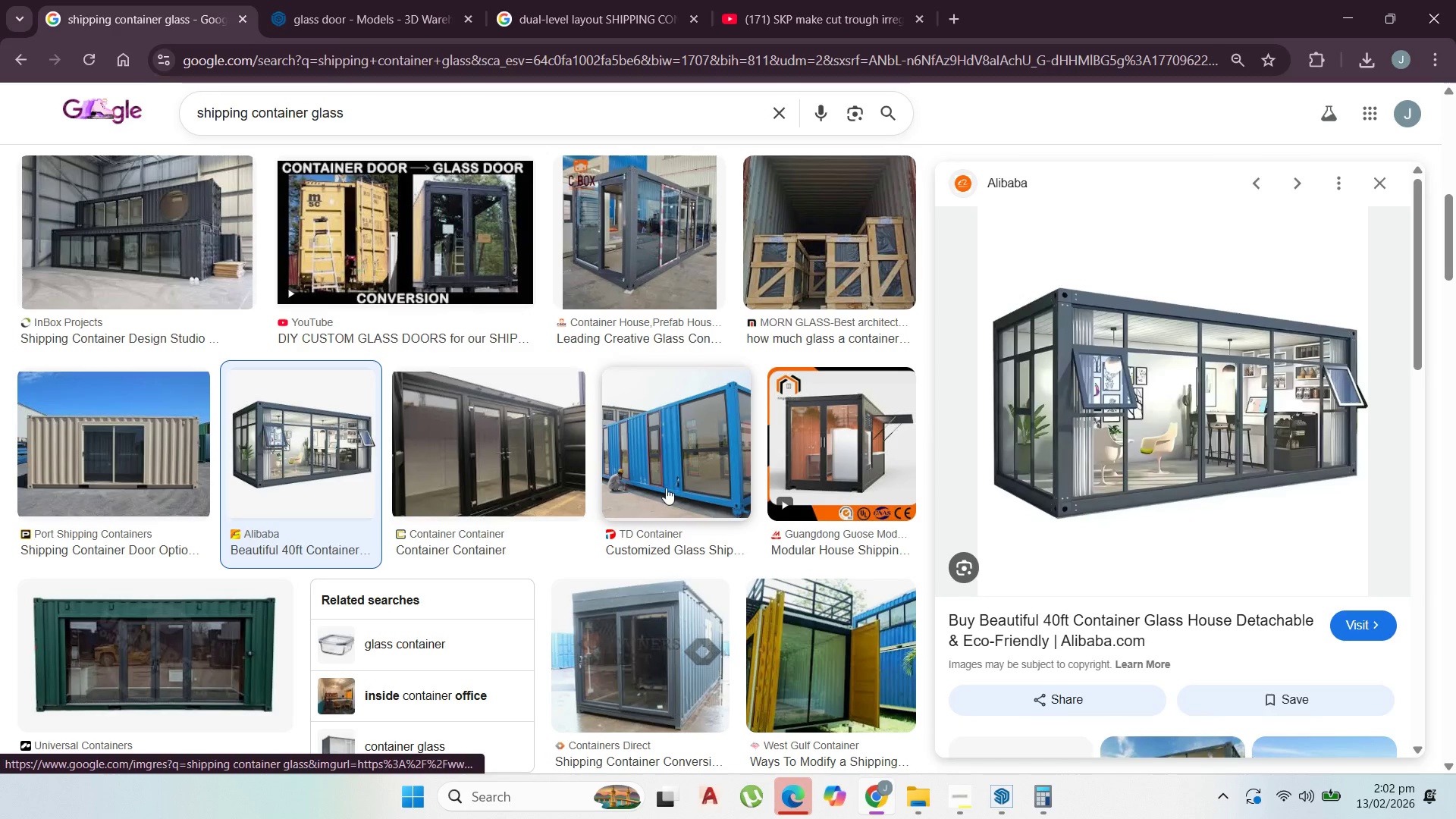 
left_click([1338, 8])
 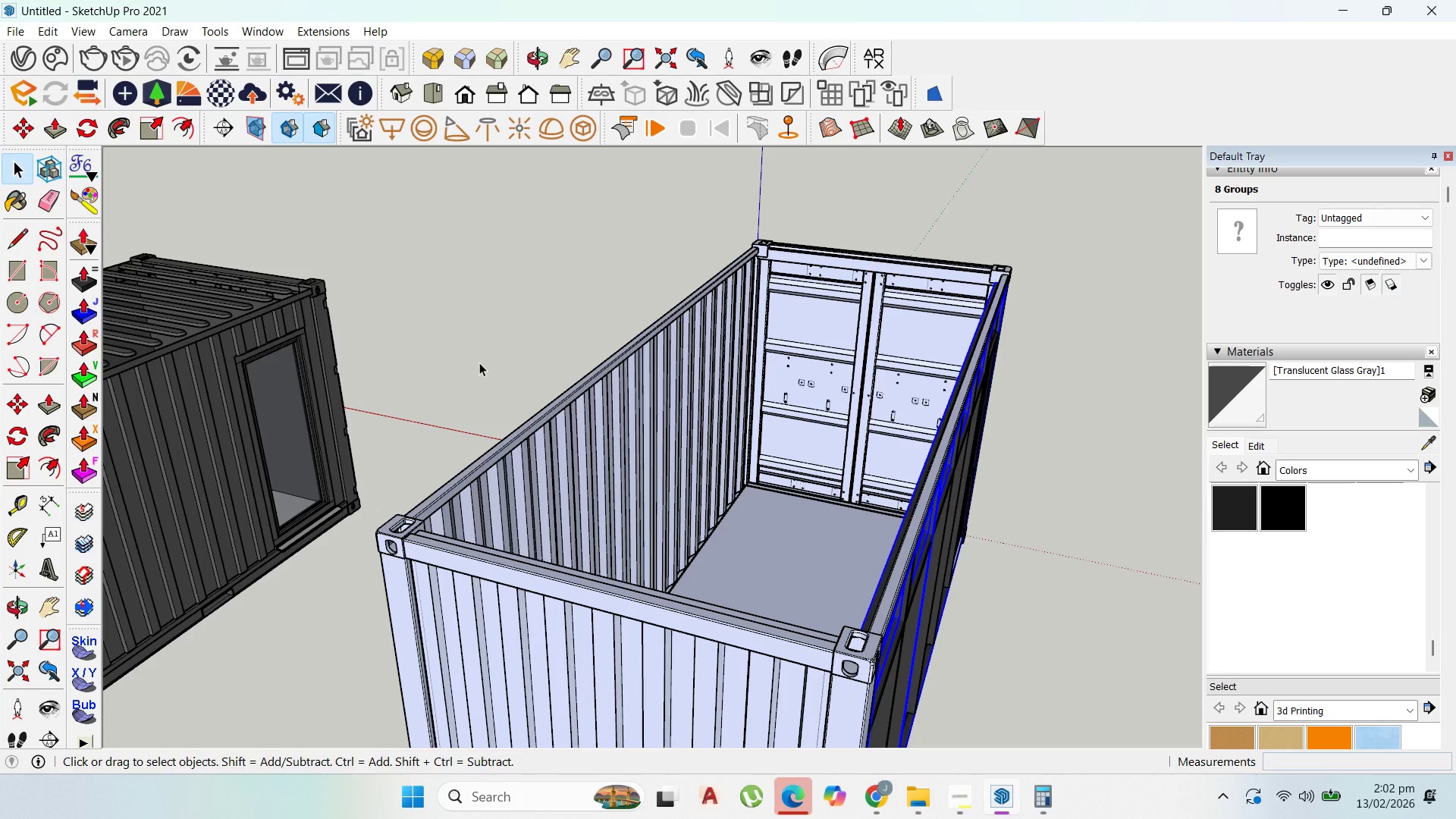 
scroll: coordinate [954, 336], scroll_direction: up, amount: 6.0
 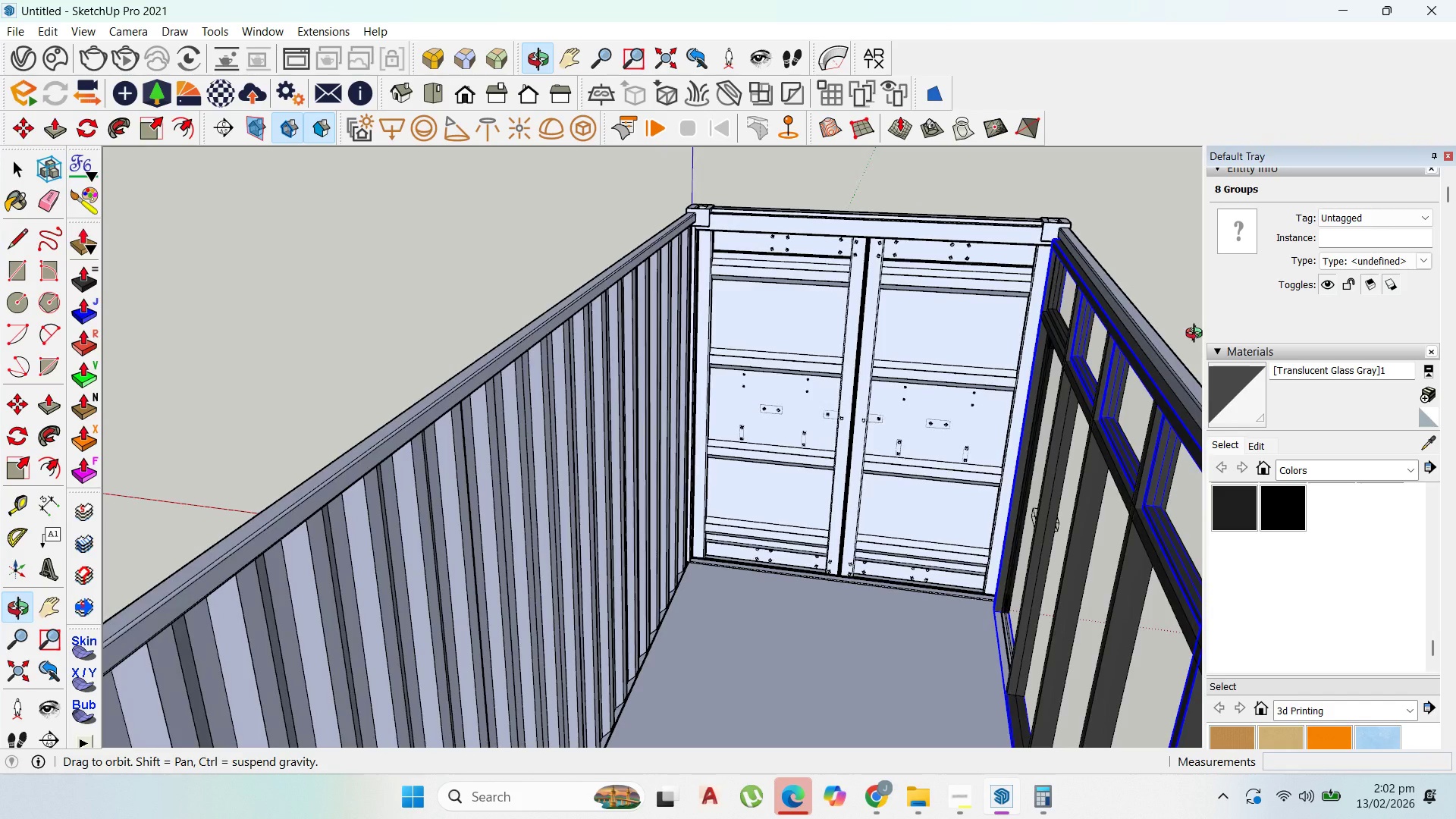 
scroll: coordinate [789, 339], scroll_direction: down, amount: 3.0
 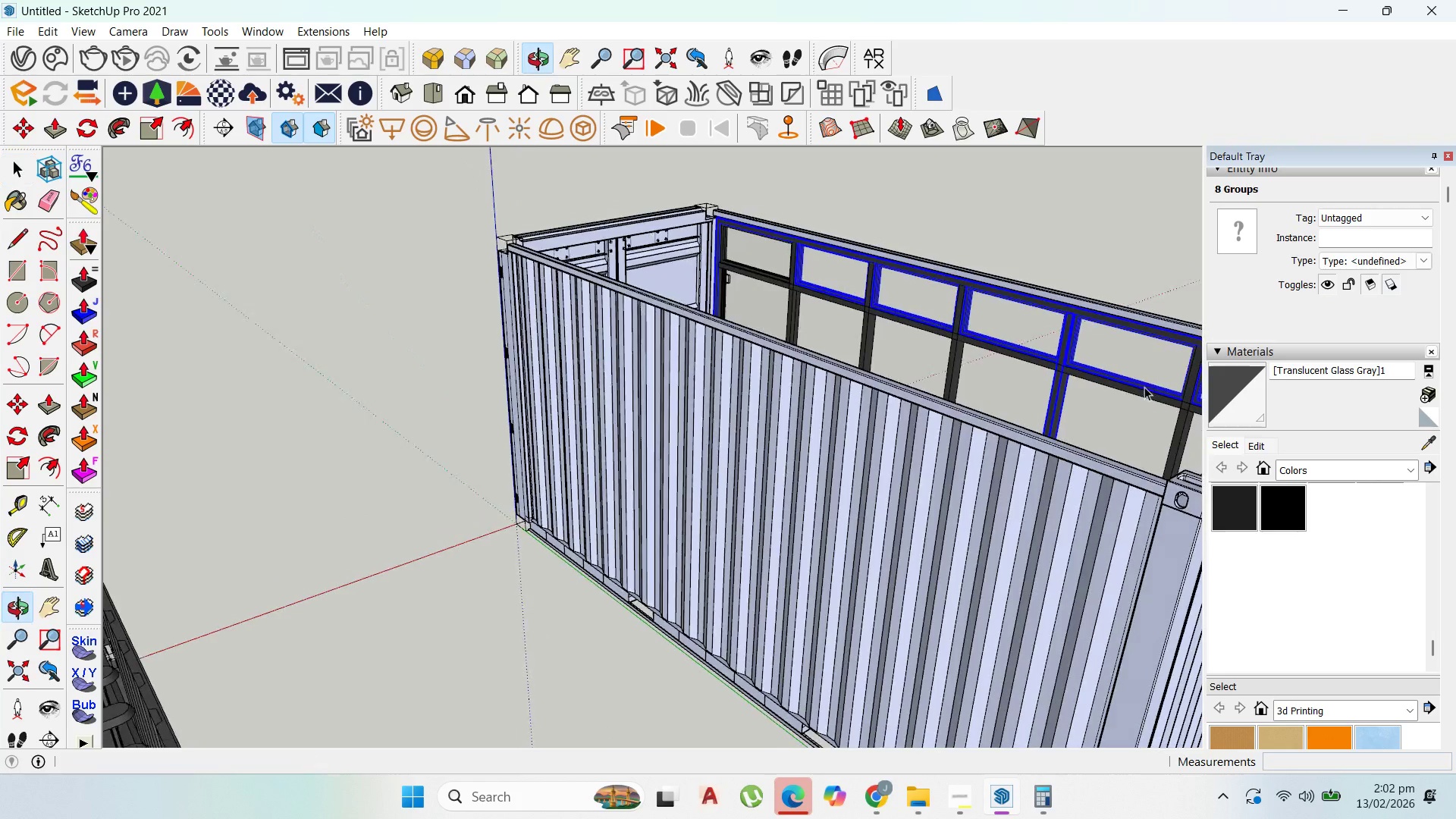 
scroll: coordinate [820, 524], scroll_direction: up, amount: 1.0
 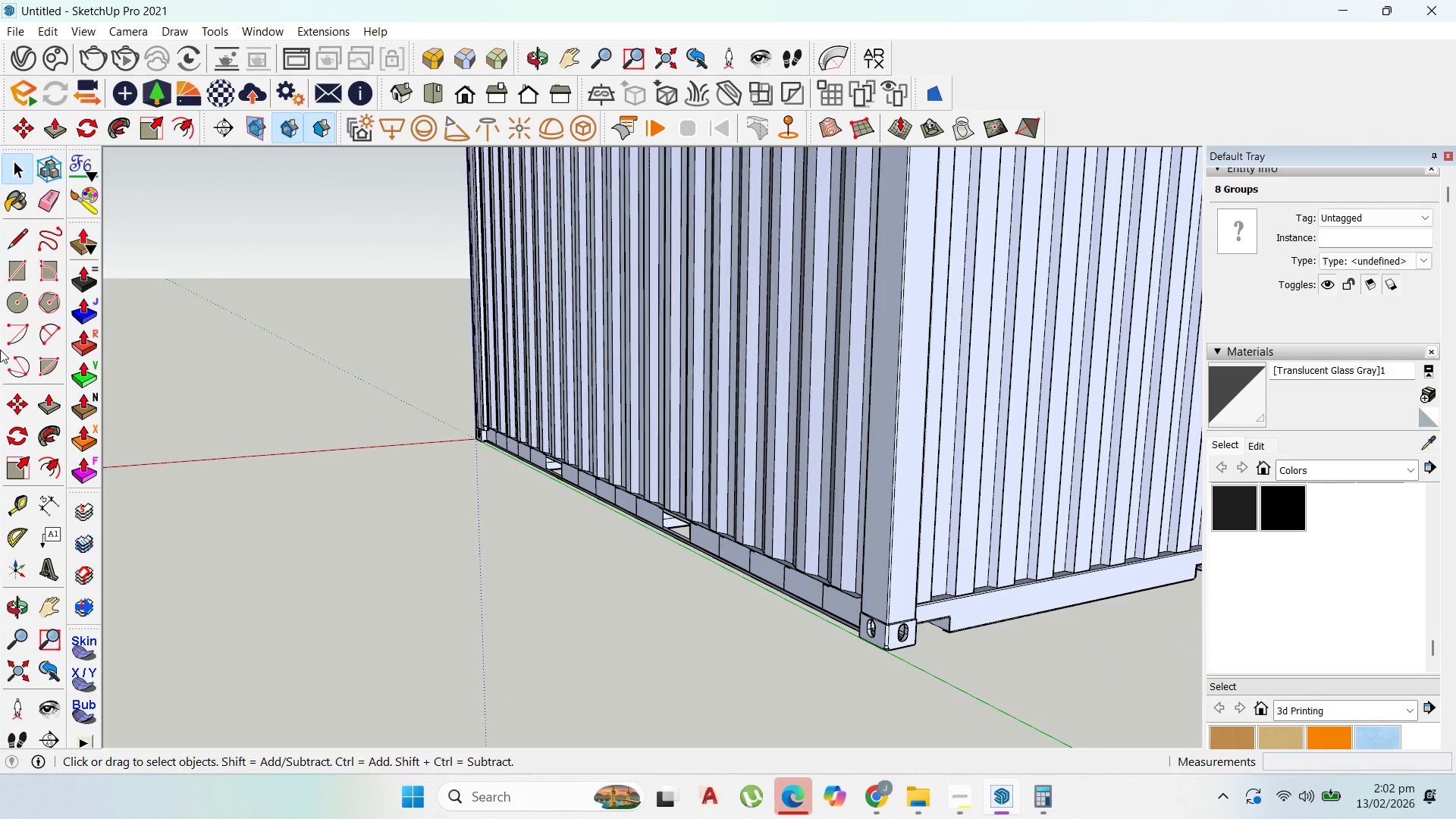 
left_click([14, 494])
 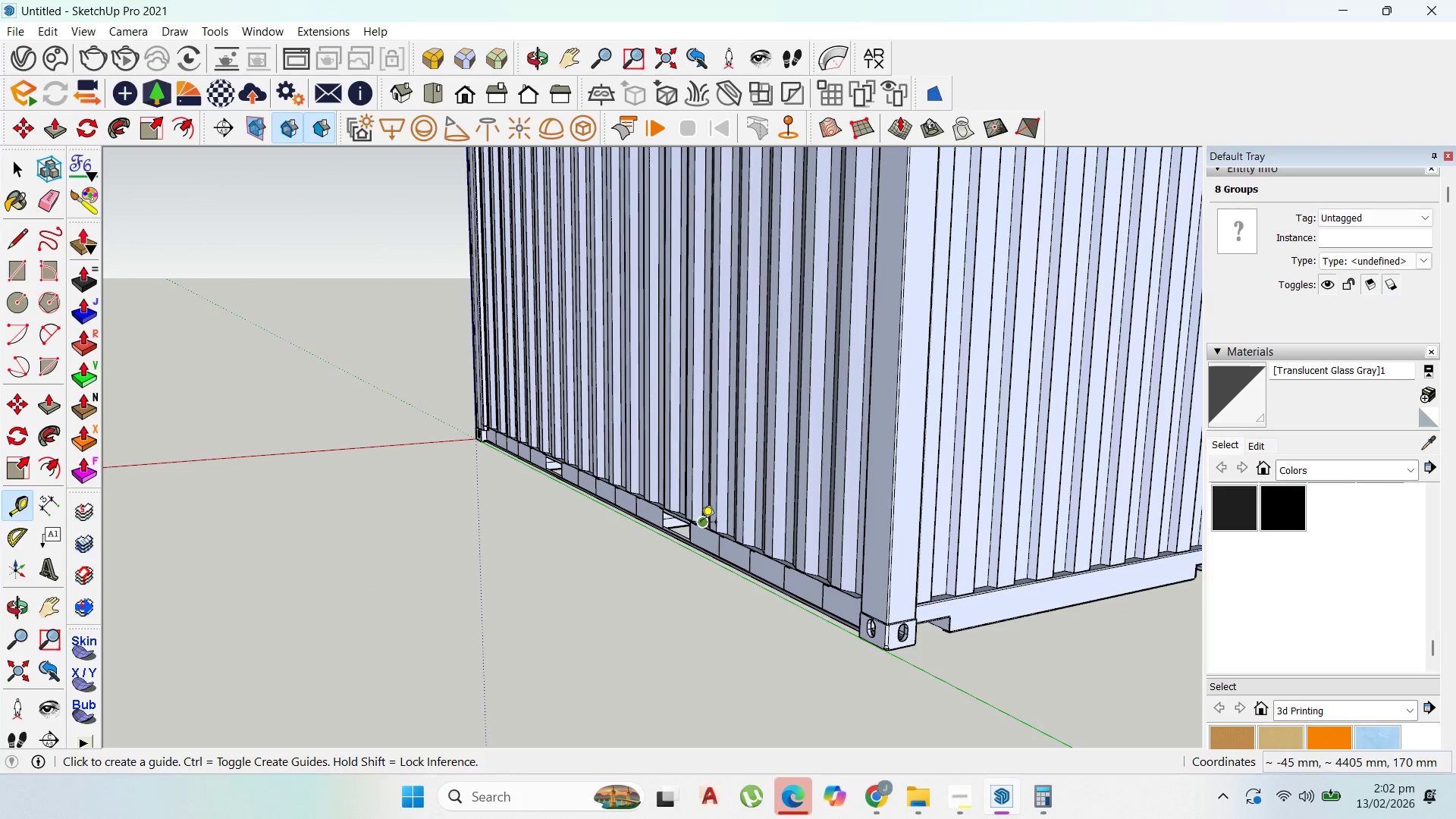 
scroll: coordinate [710, 568], scroll_direction: up, amount: 10.0
 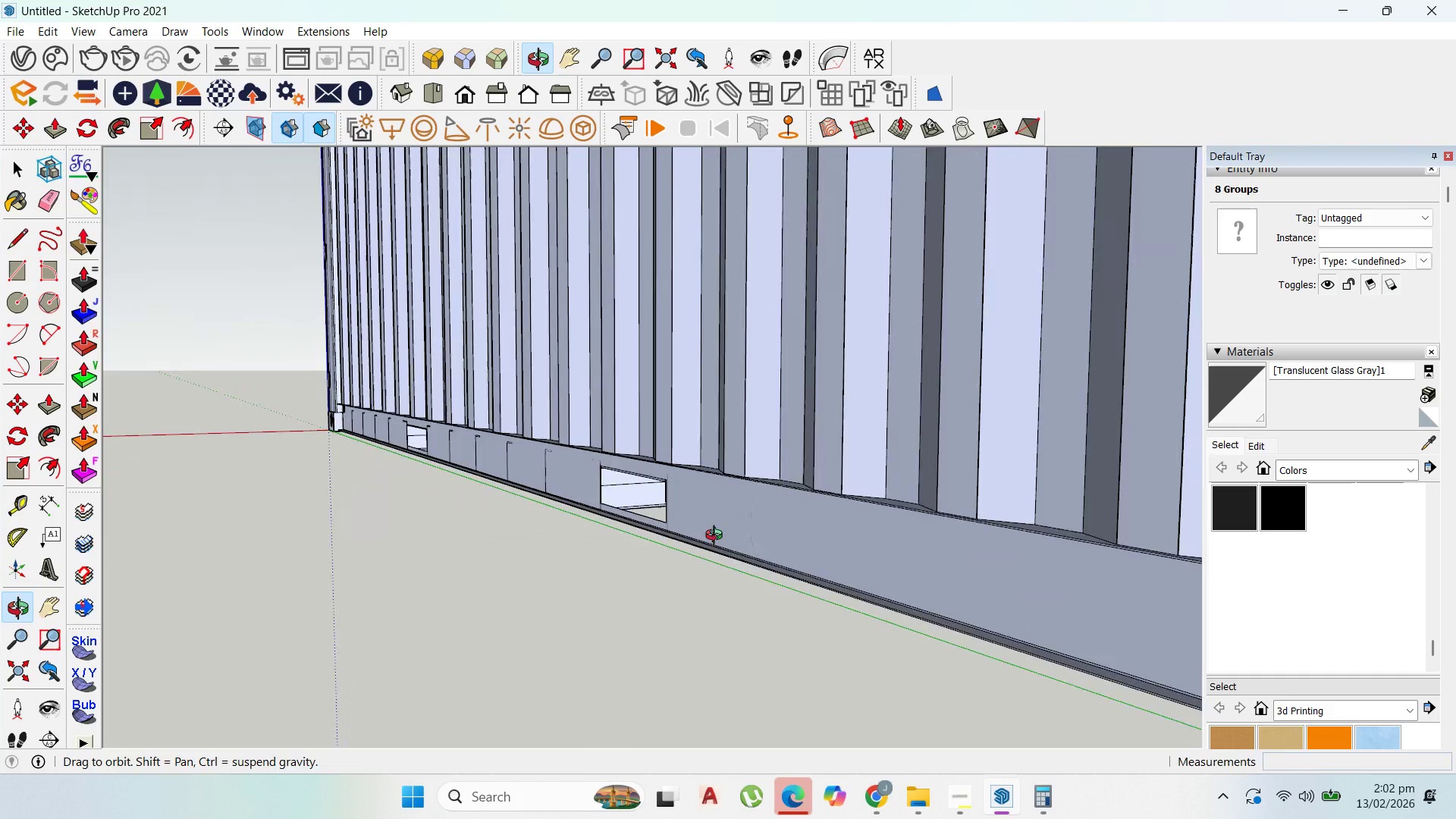 
left_click([743, 554])
 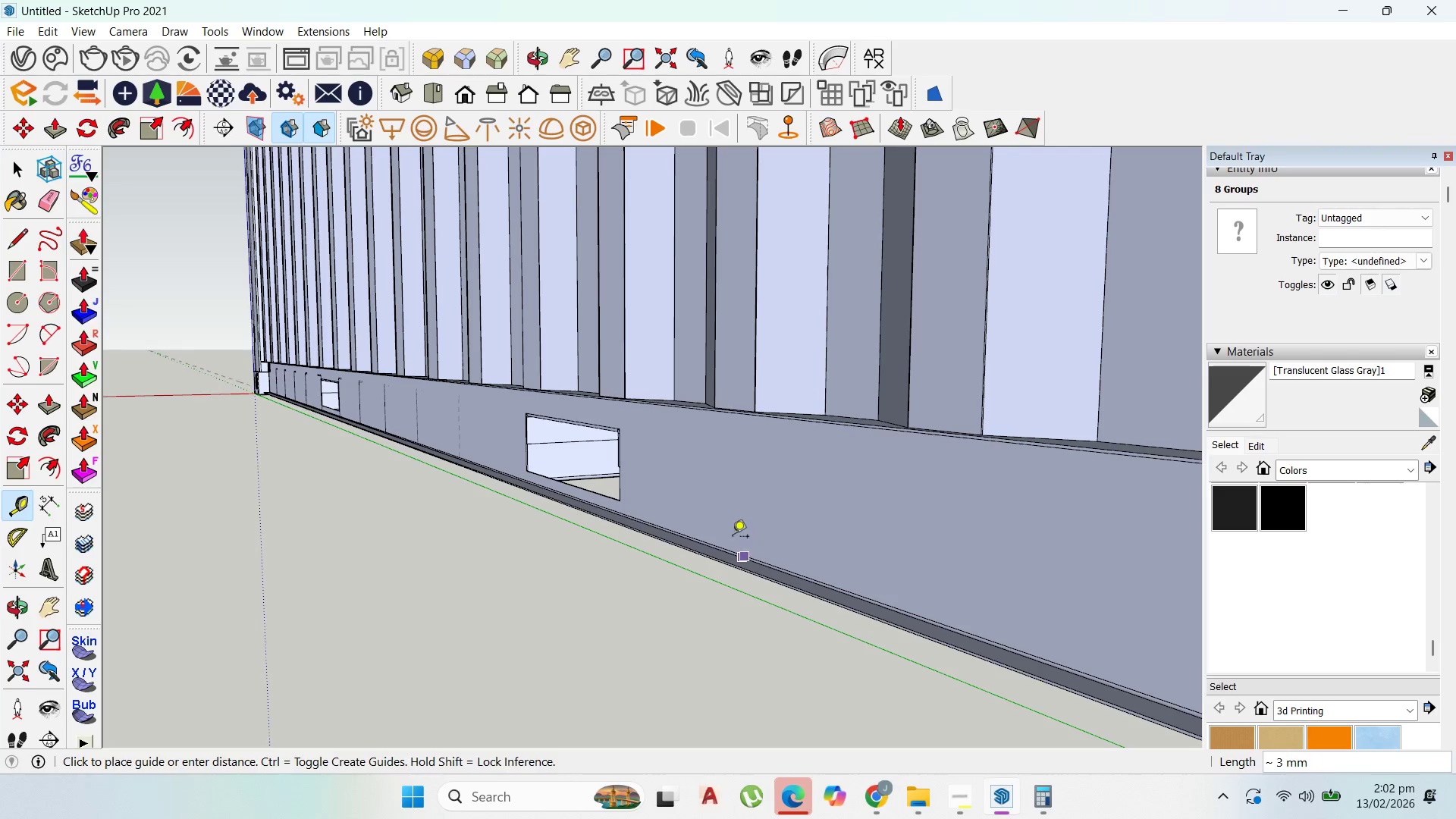 
scroll: coordinate [740, 559], scroll_direction: up, amount: 6.0
 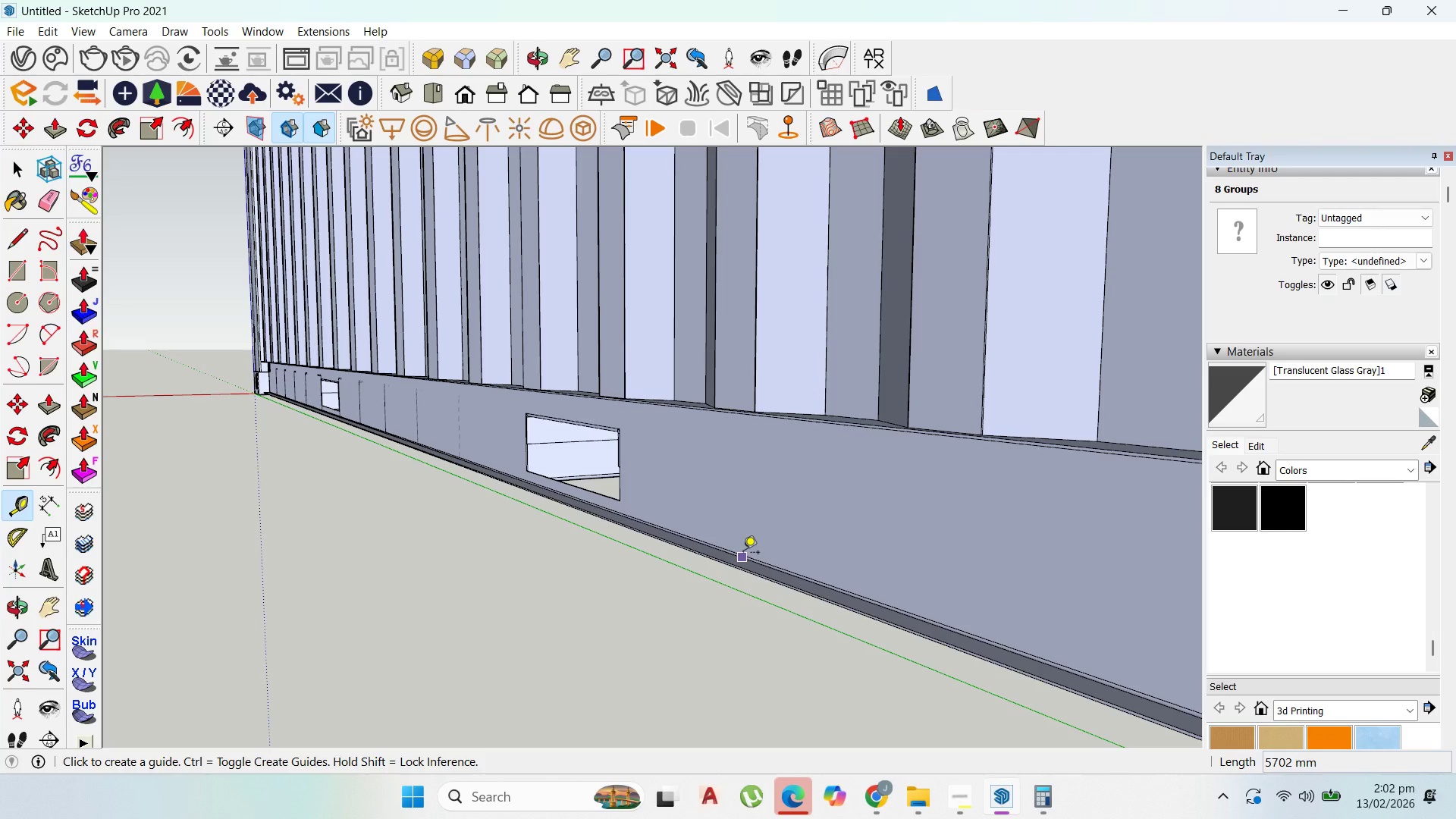 
scroll: coordinate [734, 465], scroll_direction: down, amount: 2.0
 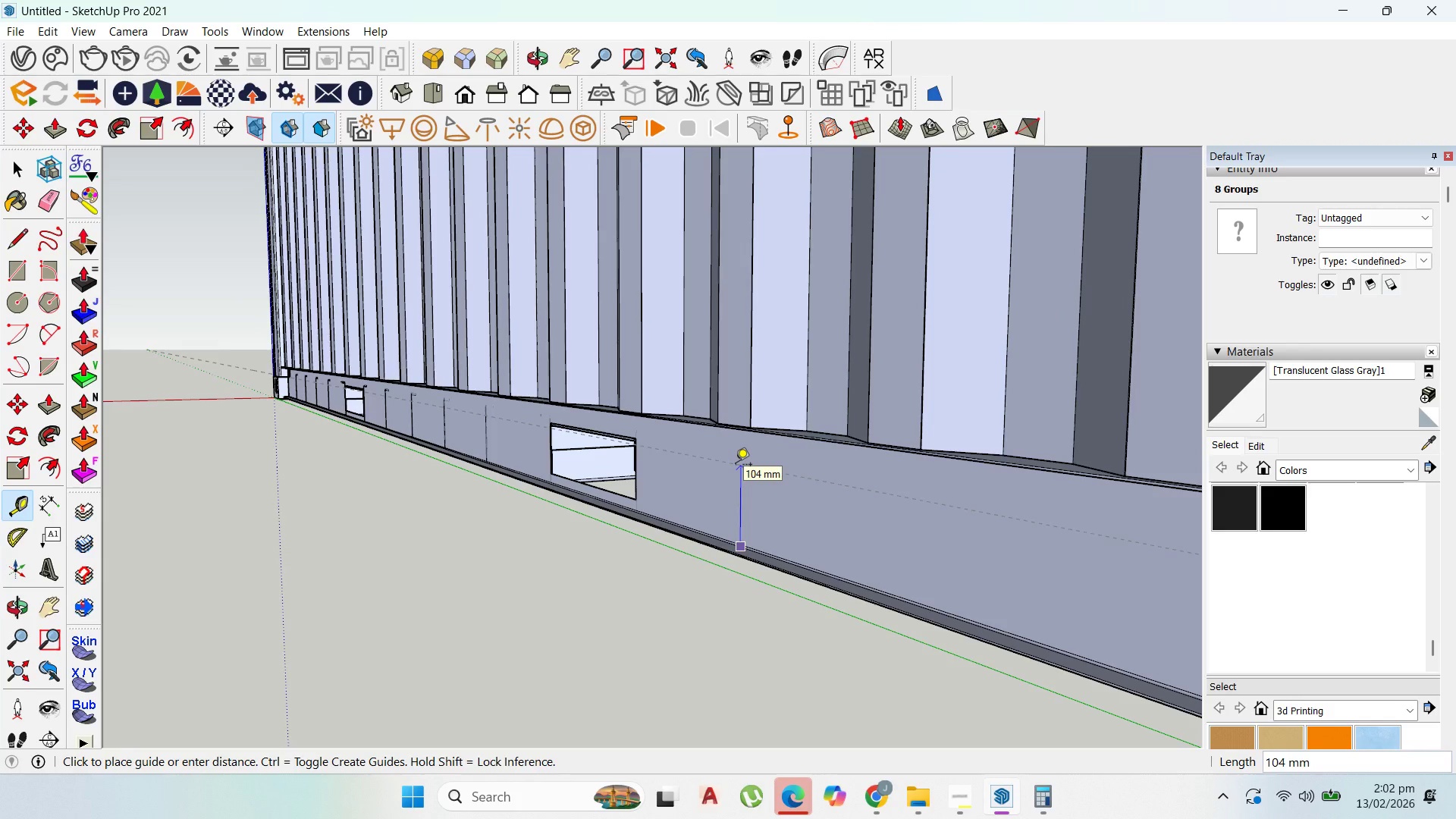 
key(Numpad9)
 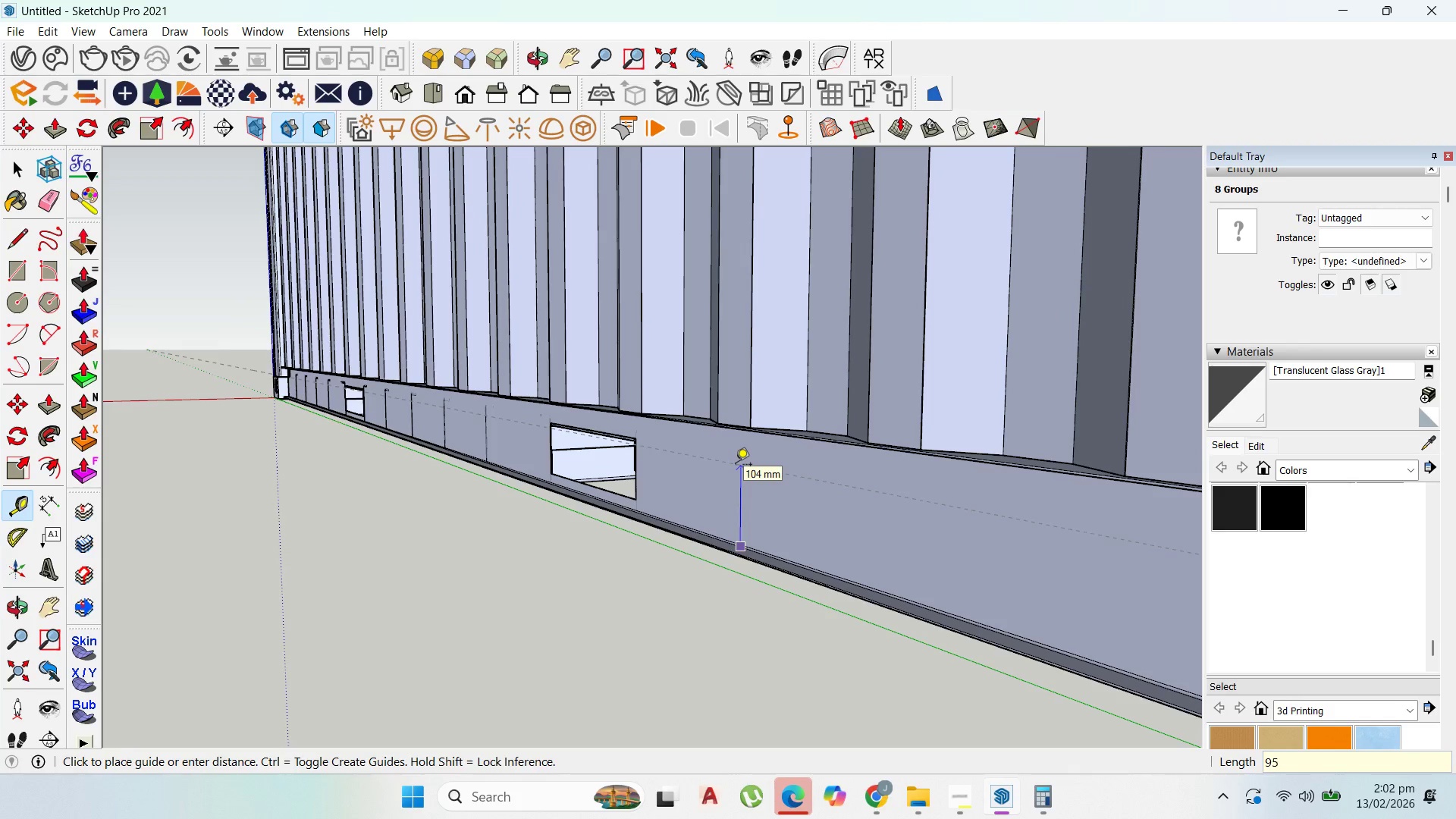 
key(Numpad5)
 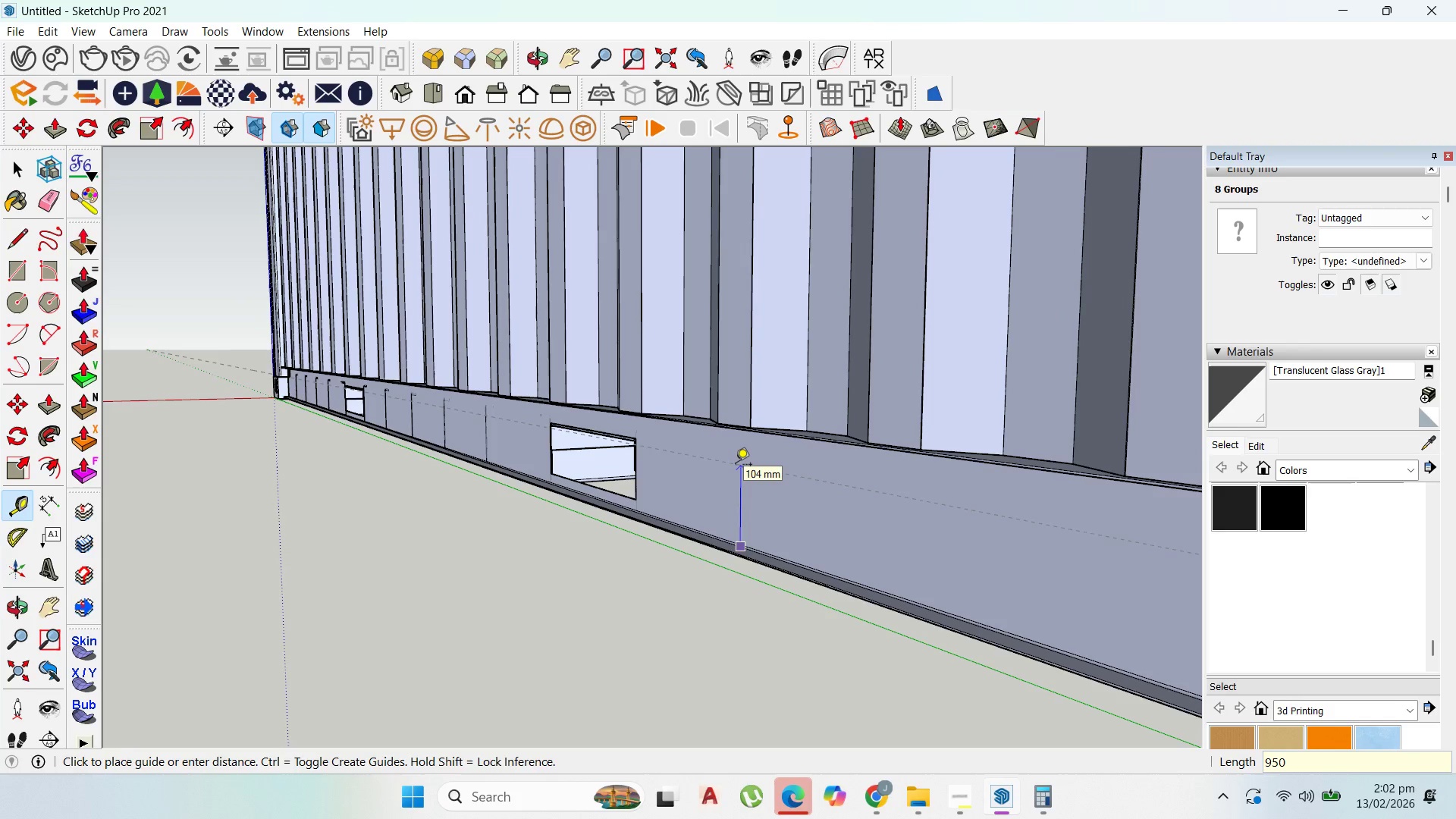 
key(Numpad0)
 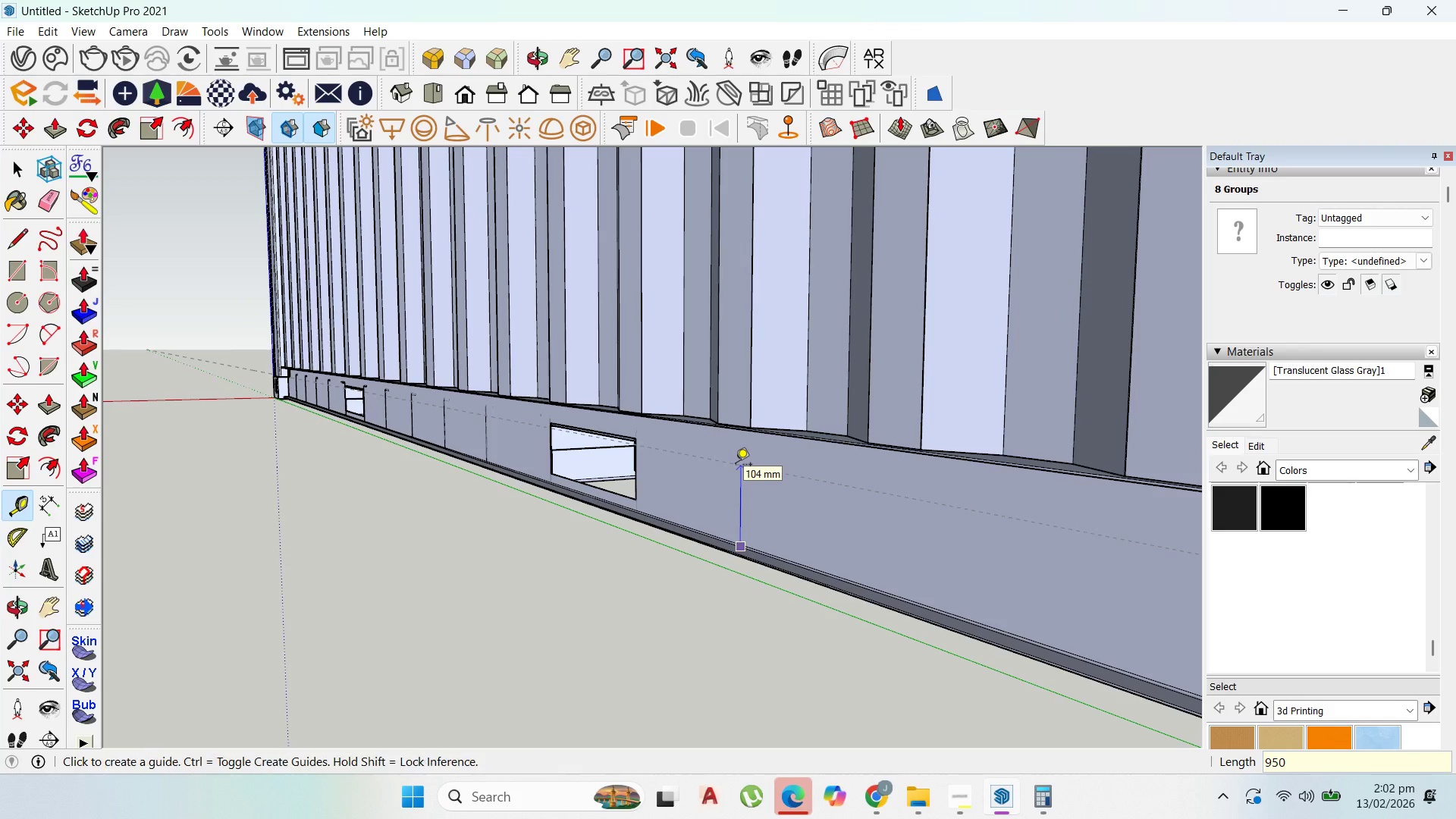 
key(Enter)
 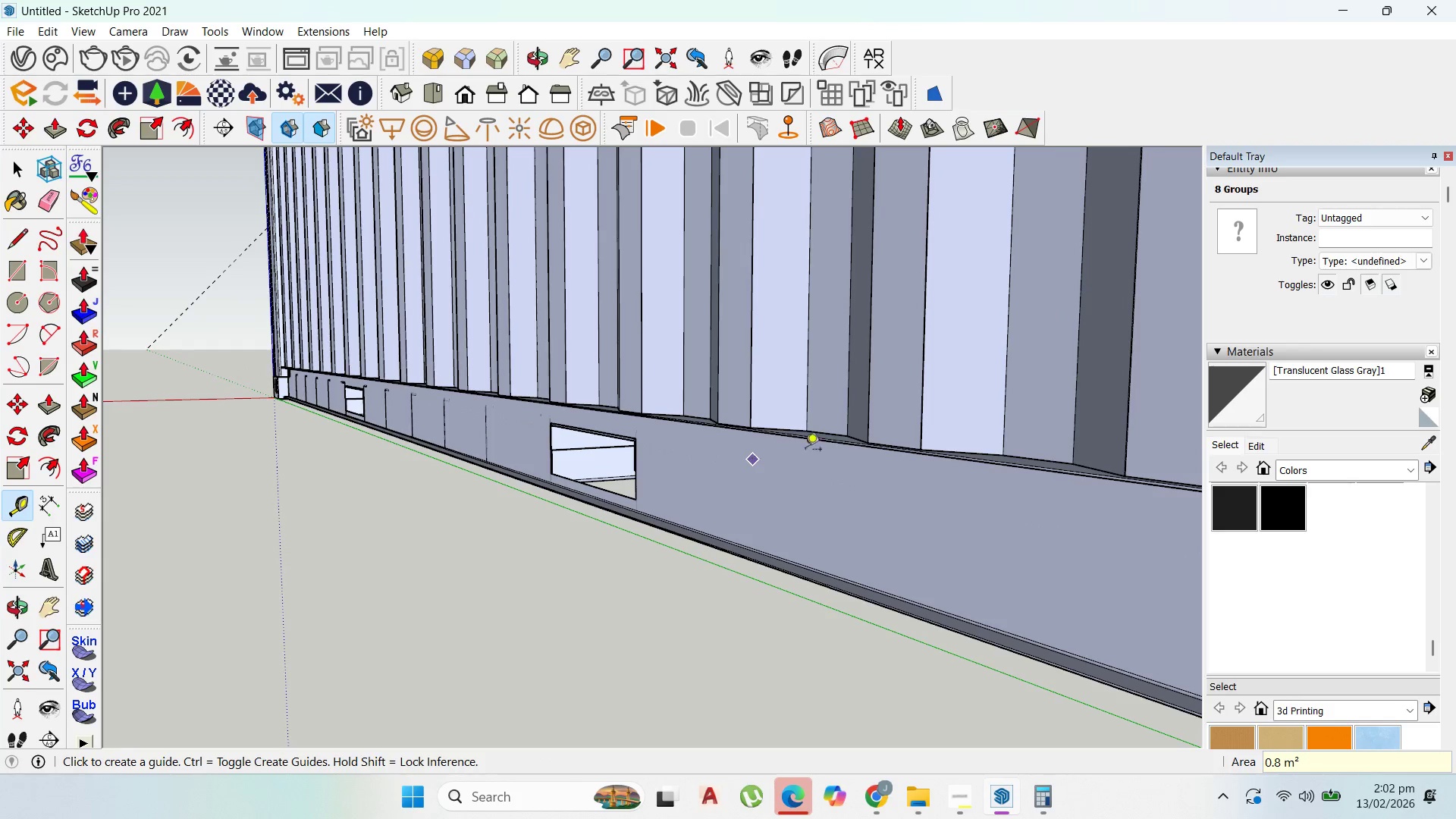 
scroll: coordinate [952, 598], scroll_direction: down, amount: 40.0
 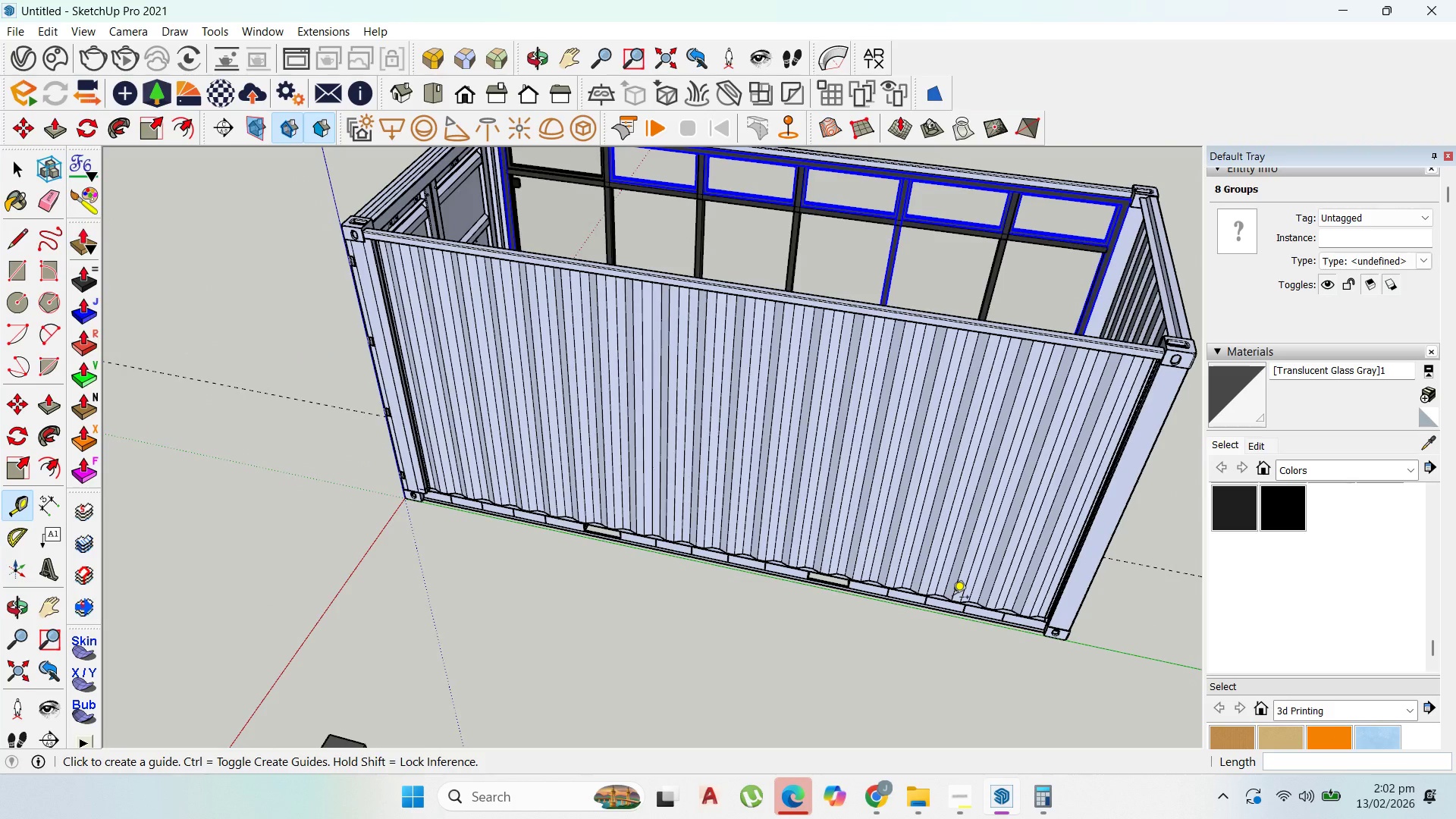 
key(Control+Z)
 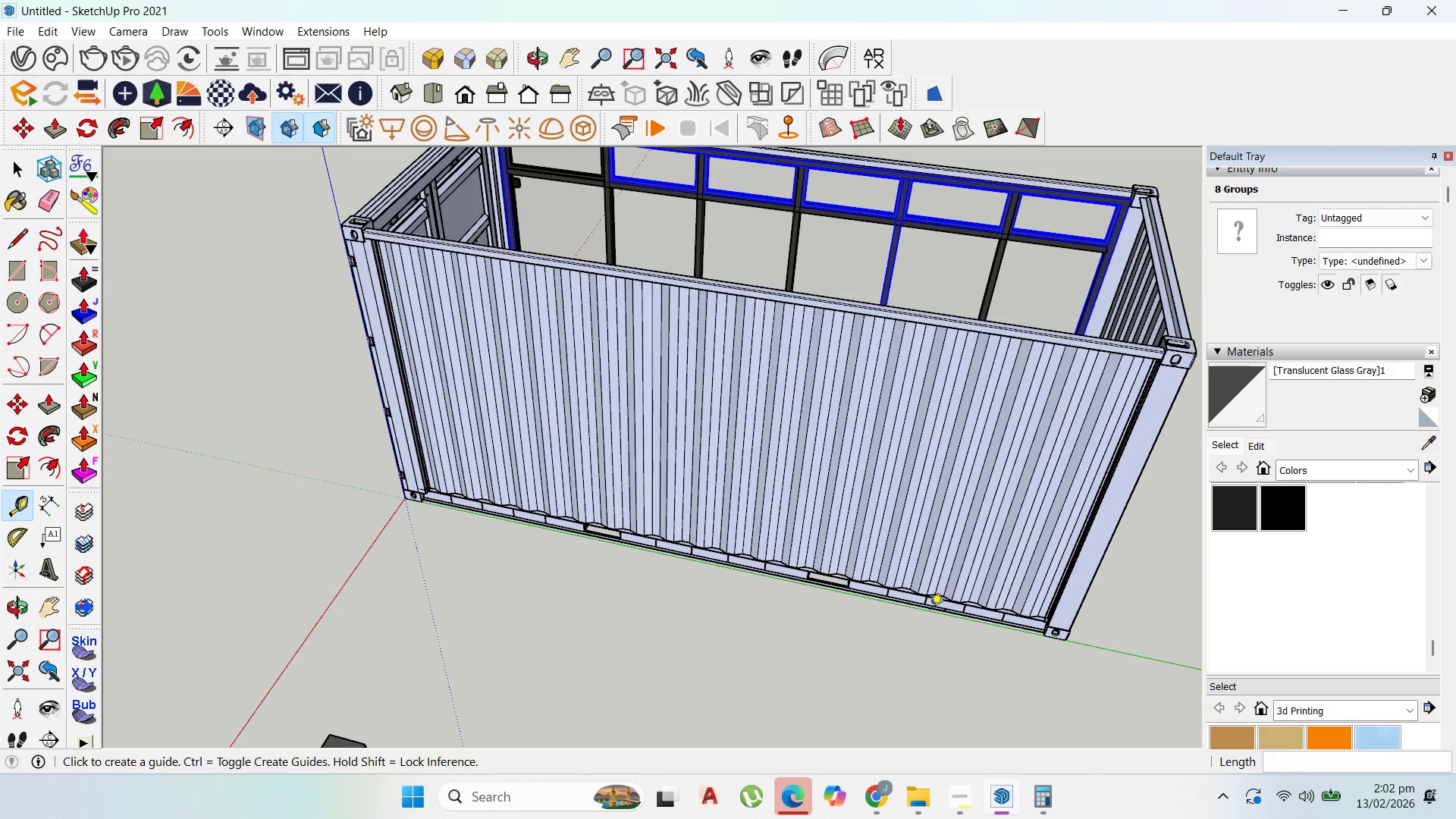 
scroll: coordinate [936, 578], scroll_direction: up, amount: 23.0
 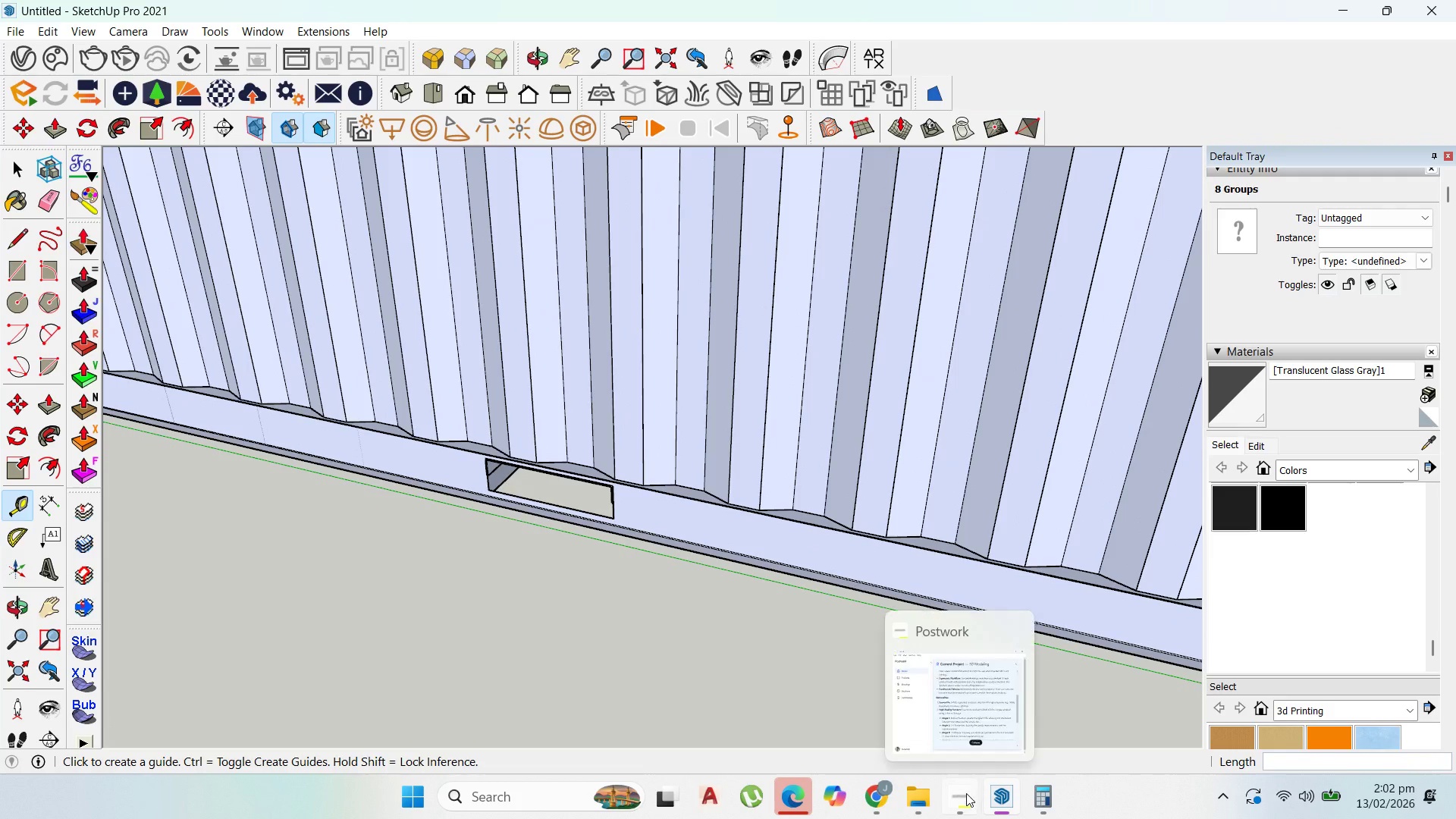 
left_click([966, 793])